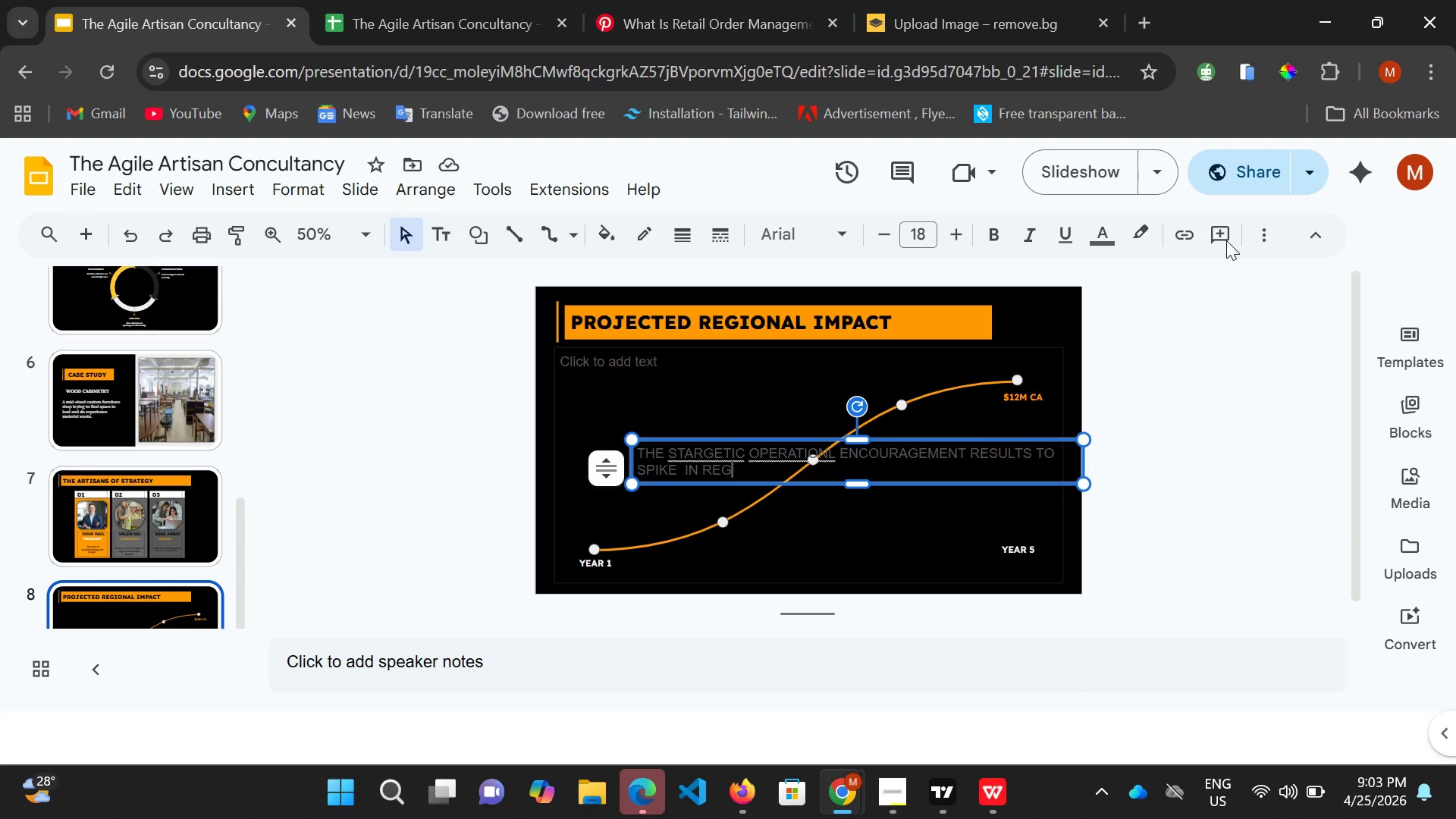 
left_click([1267, 231])
 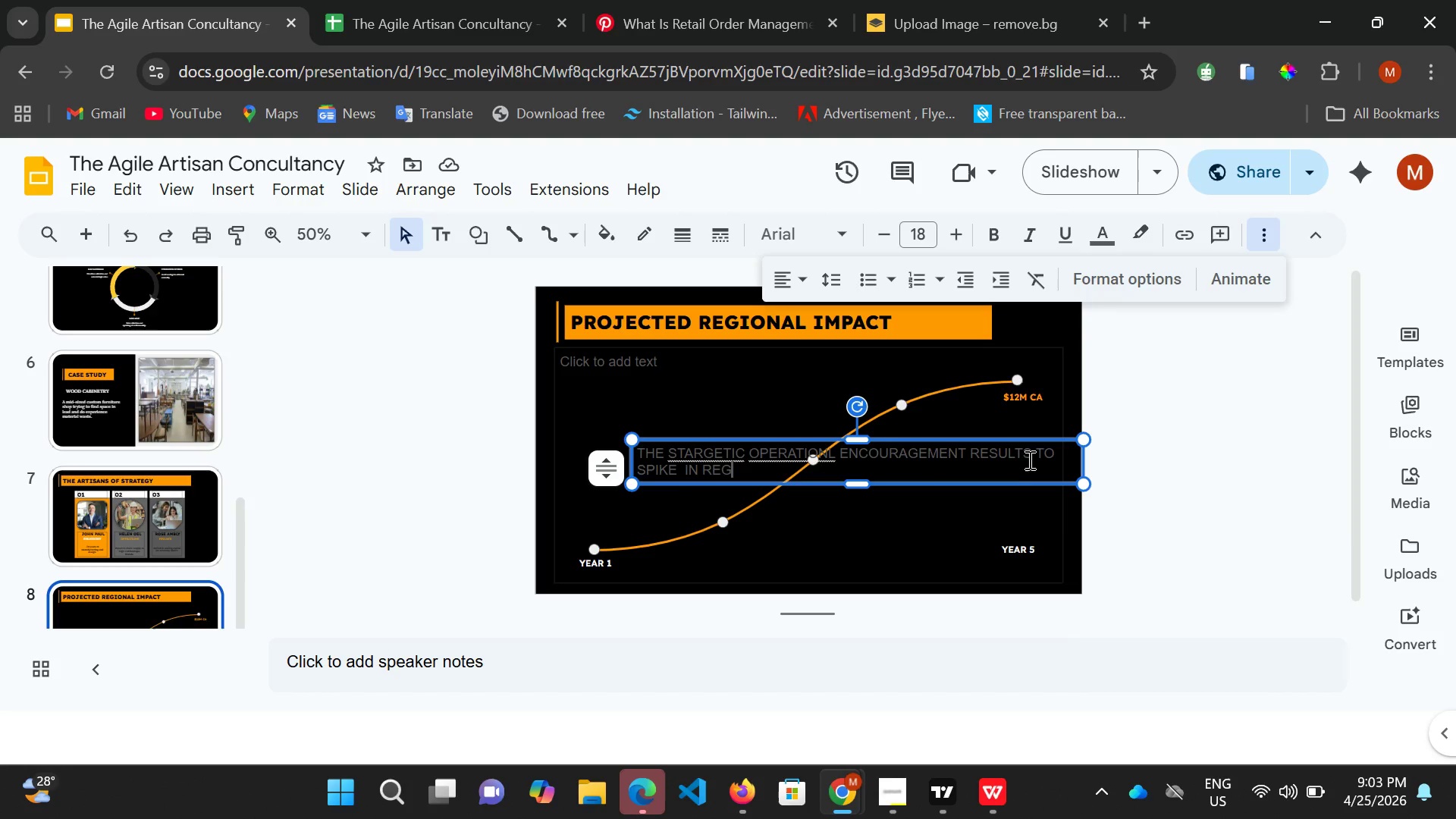 
left_click([1050, 454])
 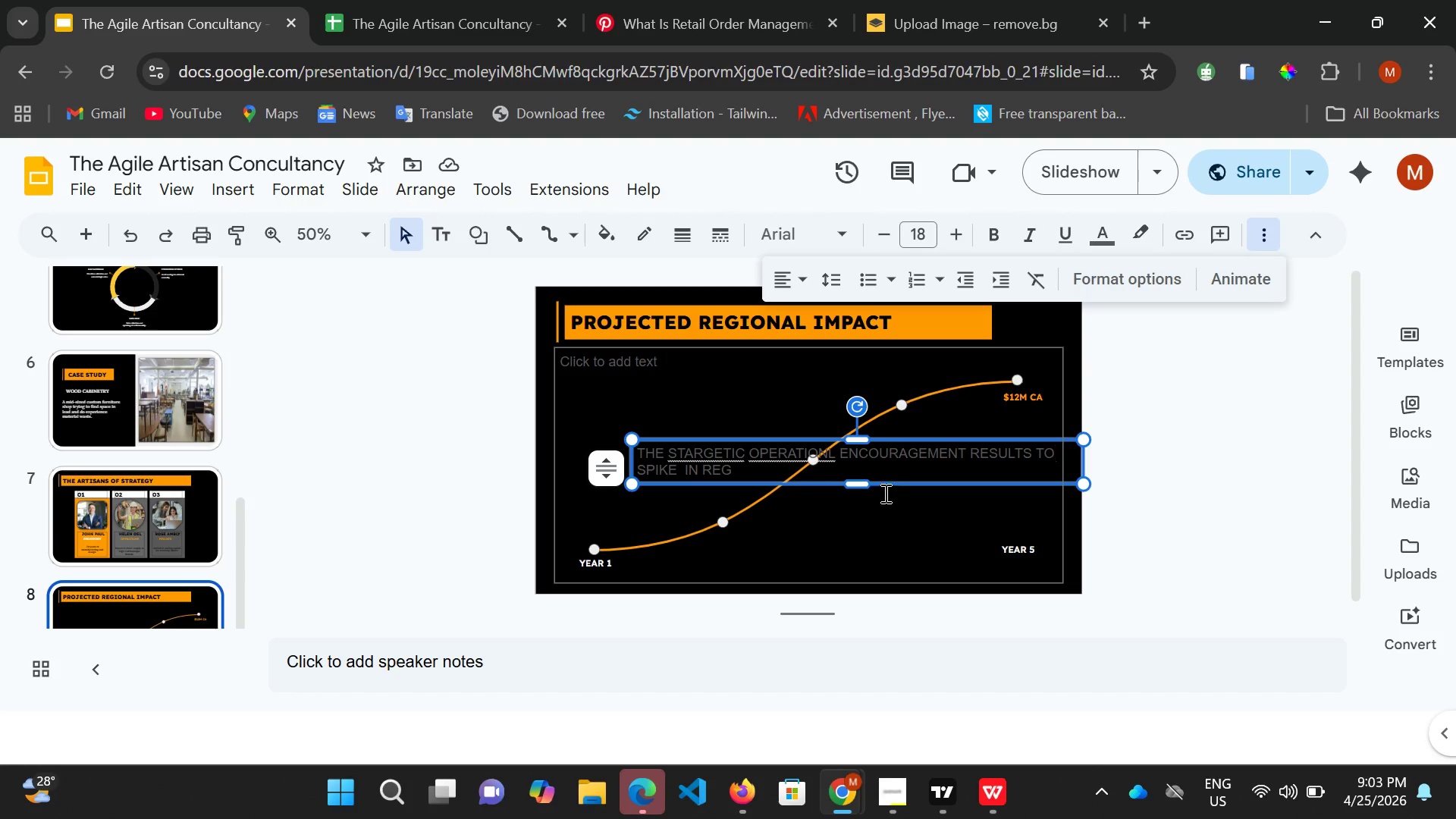 
wait(10.53)
 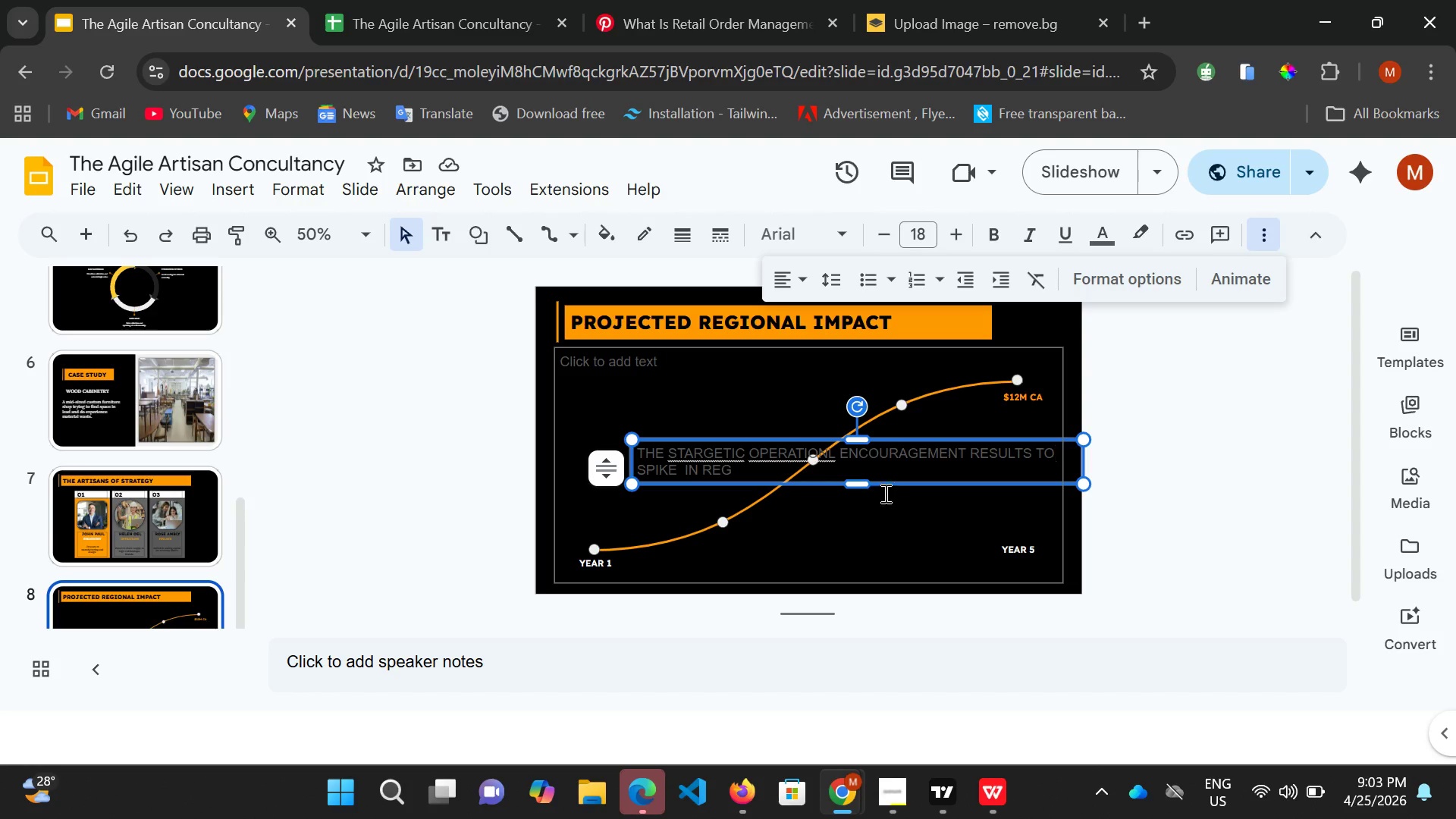 
left_click_drag(start_coordinate=[755, 476], to_coordinate=[645, 453])
 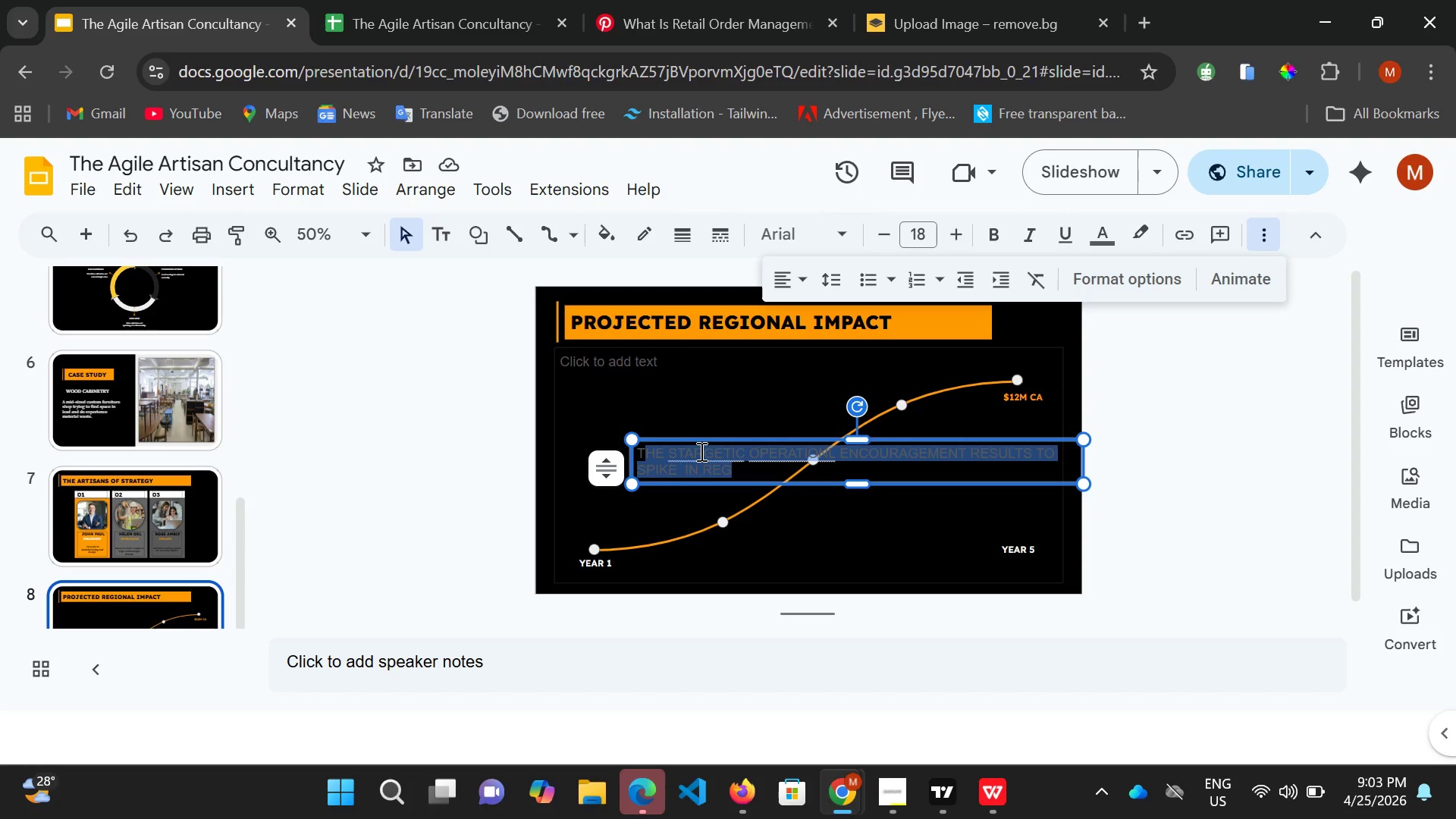 
type(he strategic operational encouragement resulst)
key(Backspace)
key(Backspace)
type(ts ton spike )
 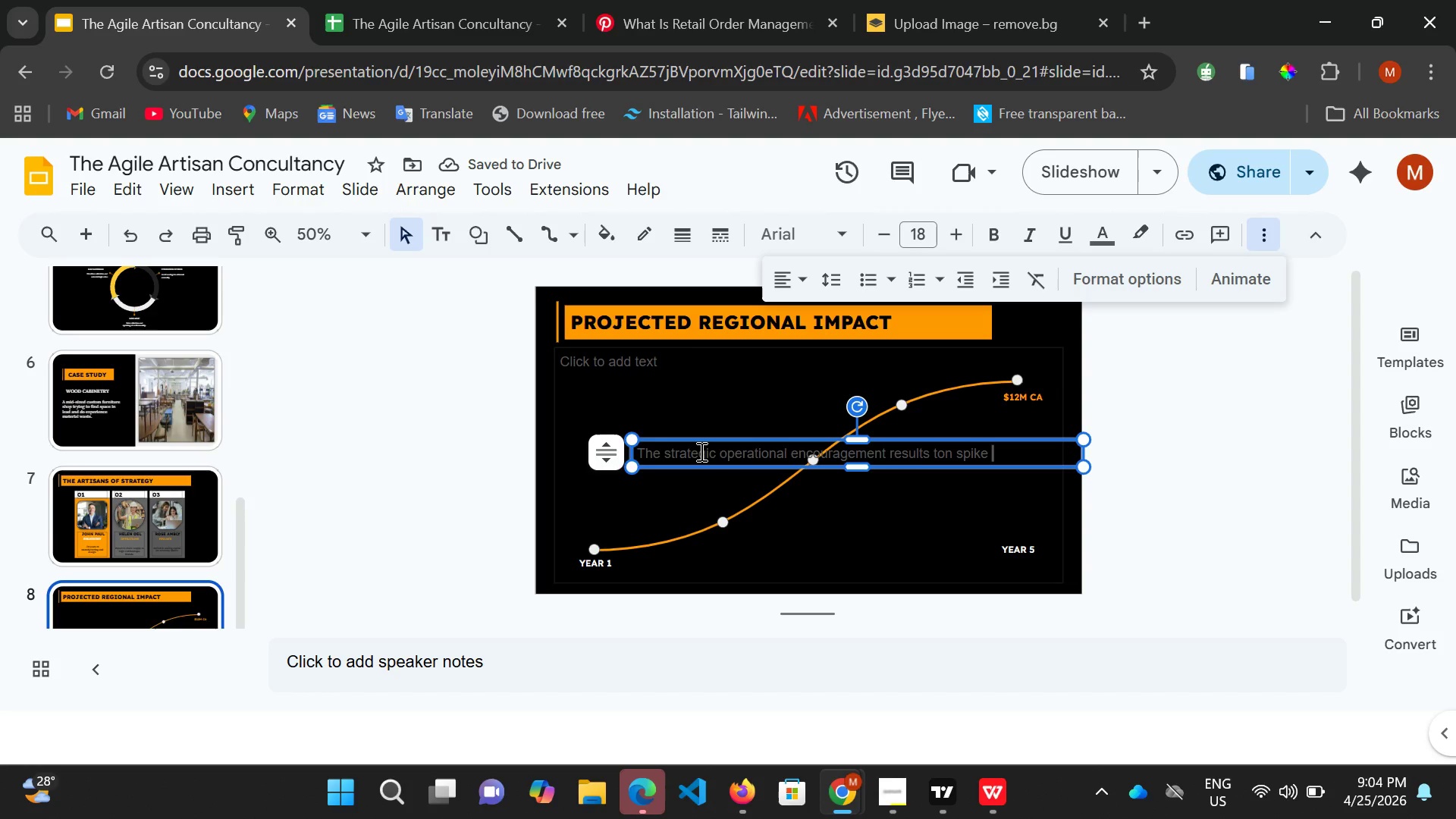 
type(inn)
key(Backspace)
type( regional GDP growth innthe manufacturing sector)
 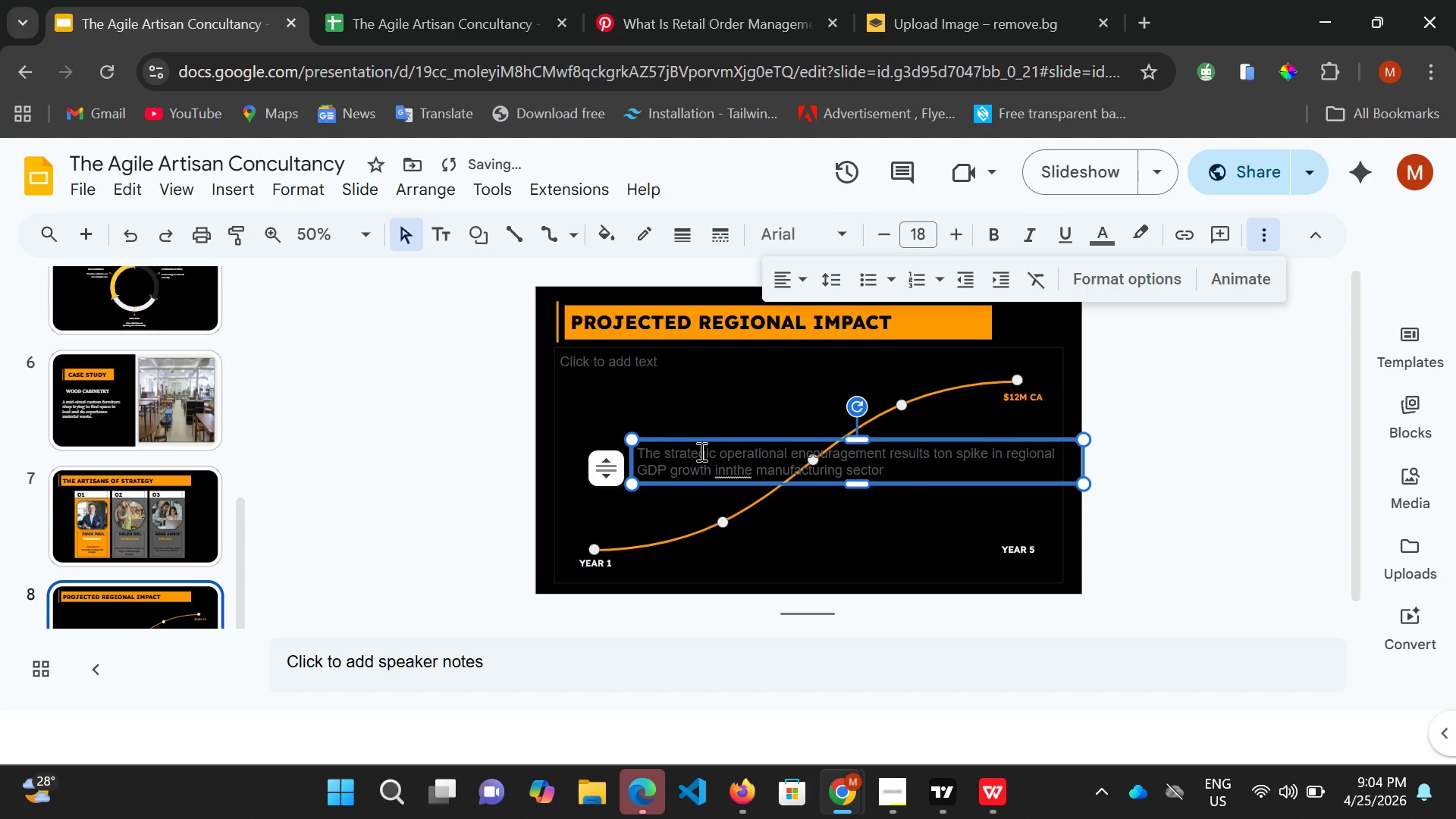 
left_click([730, 475])
 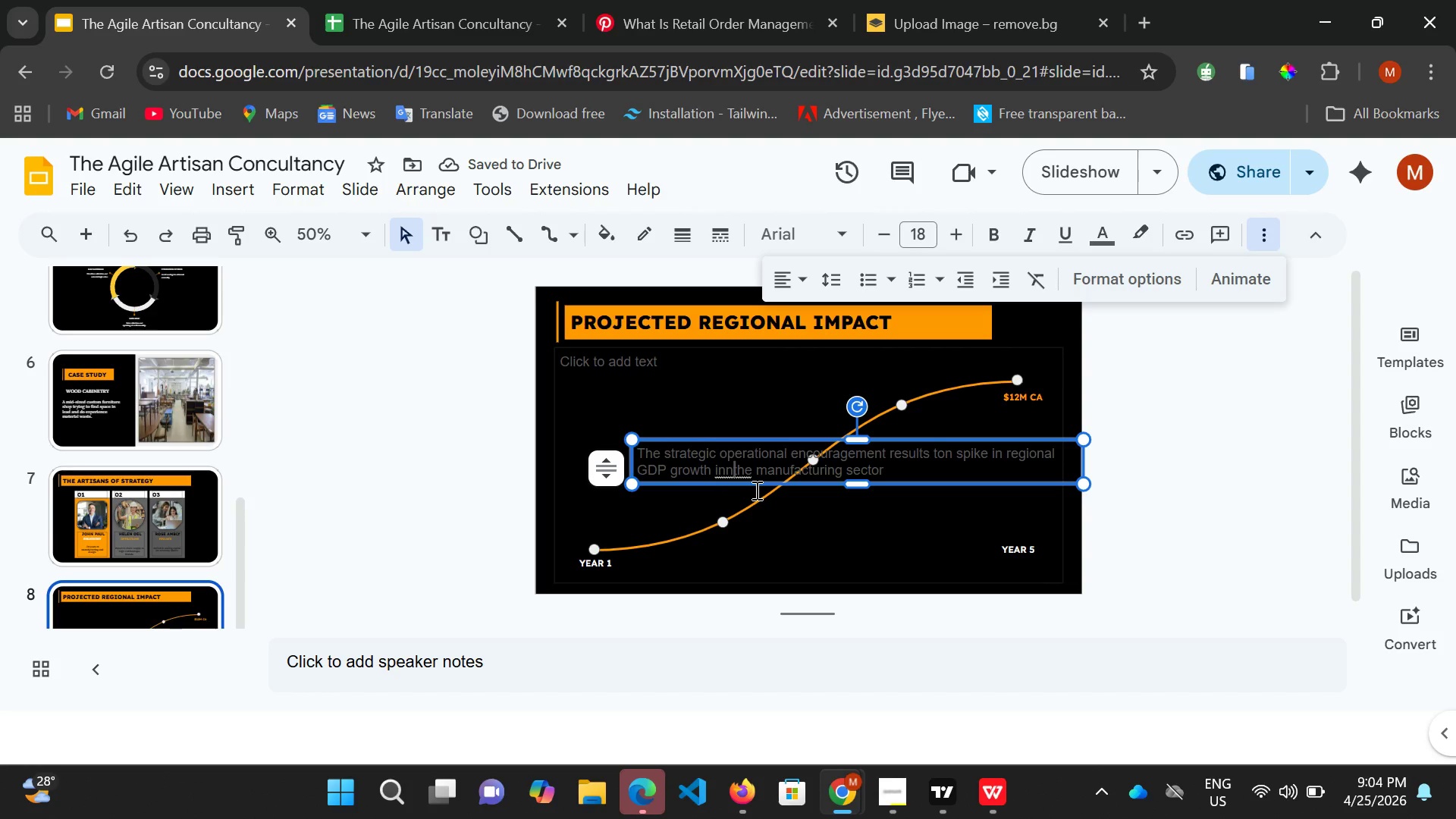 
key(Backspace)
 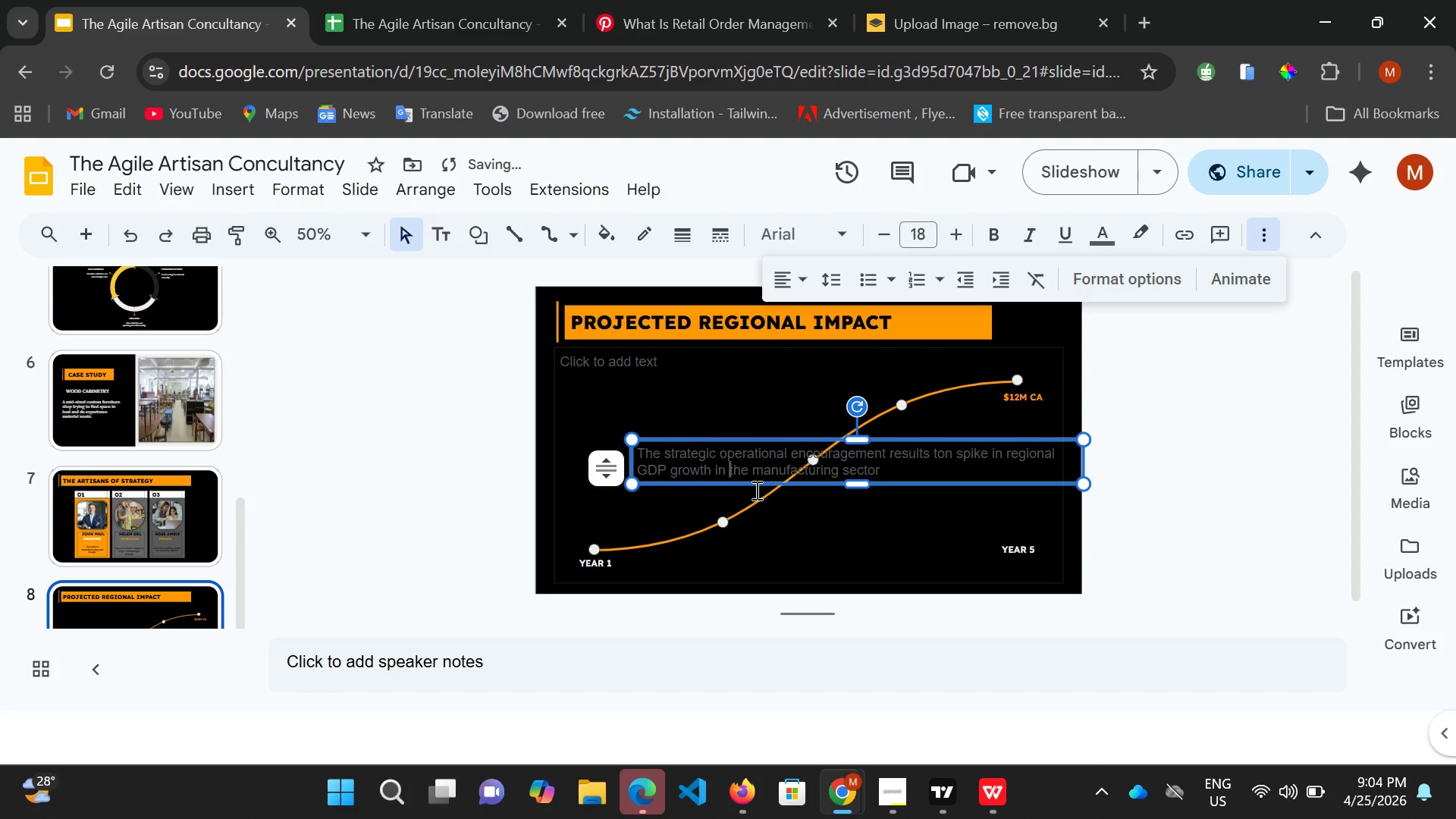 
key(Space)
 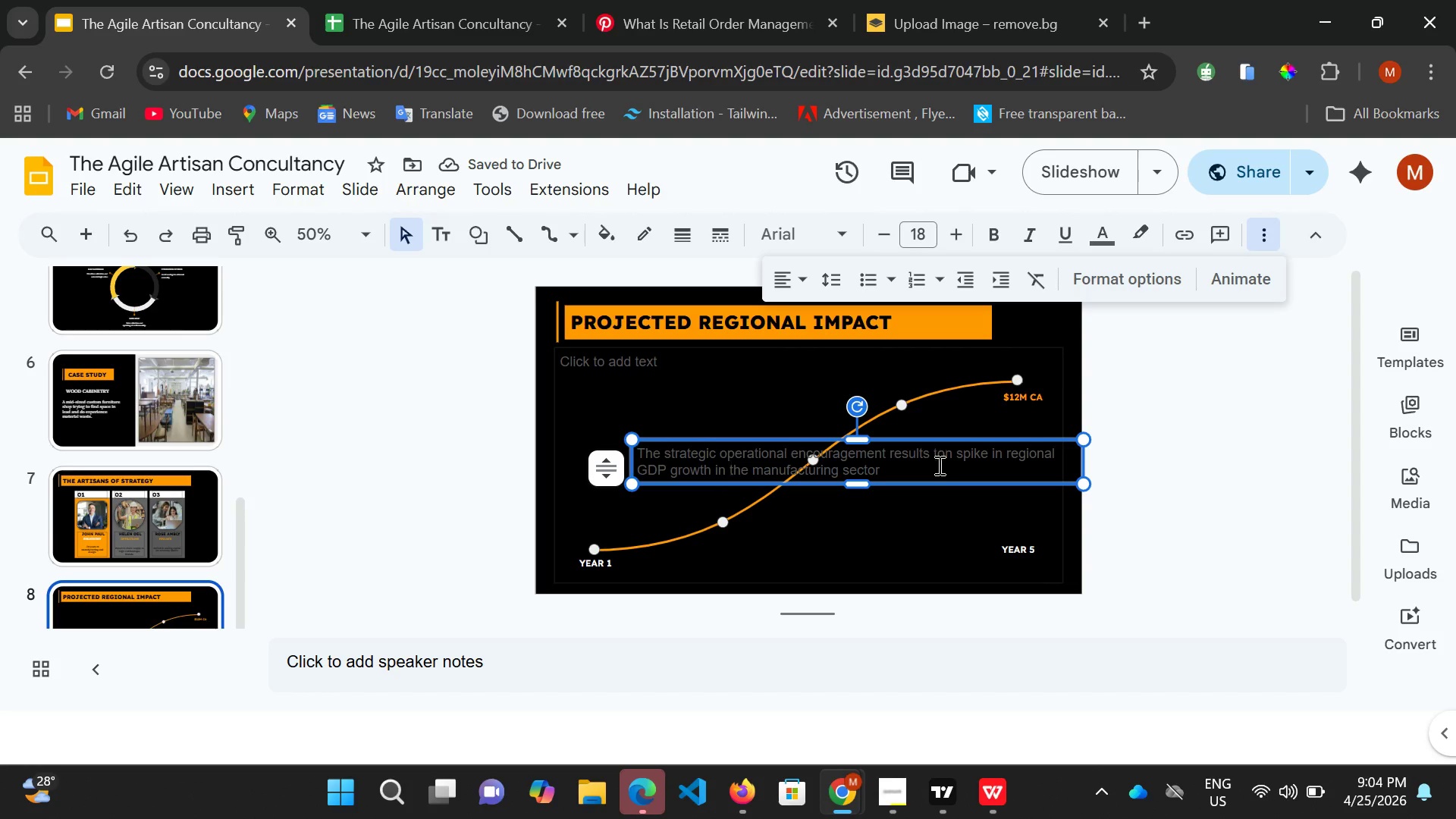 
key(Control+A)
 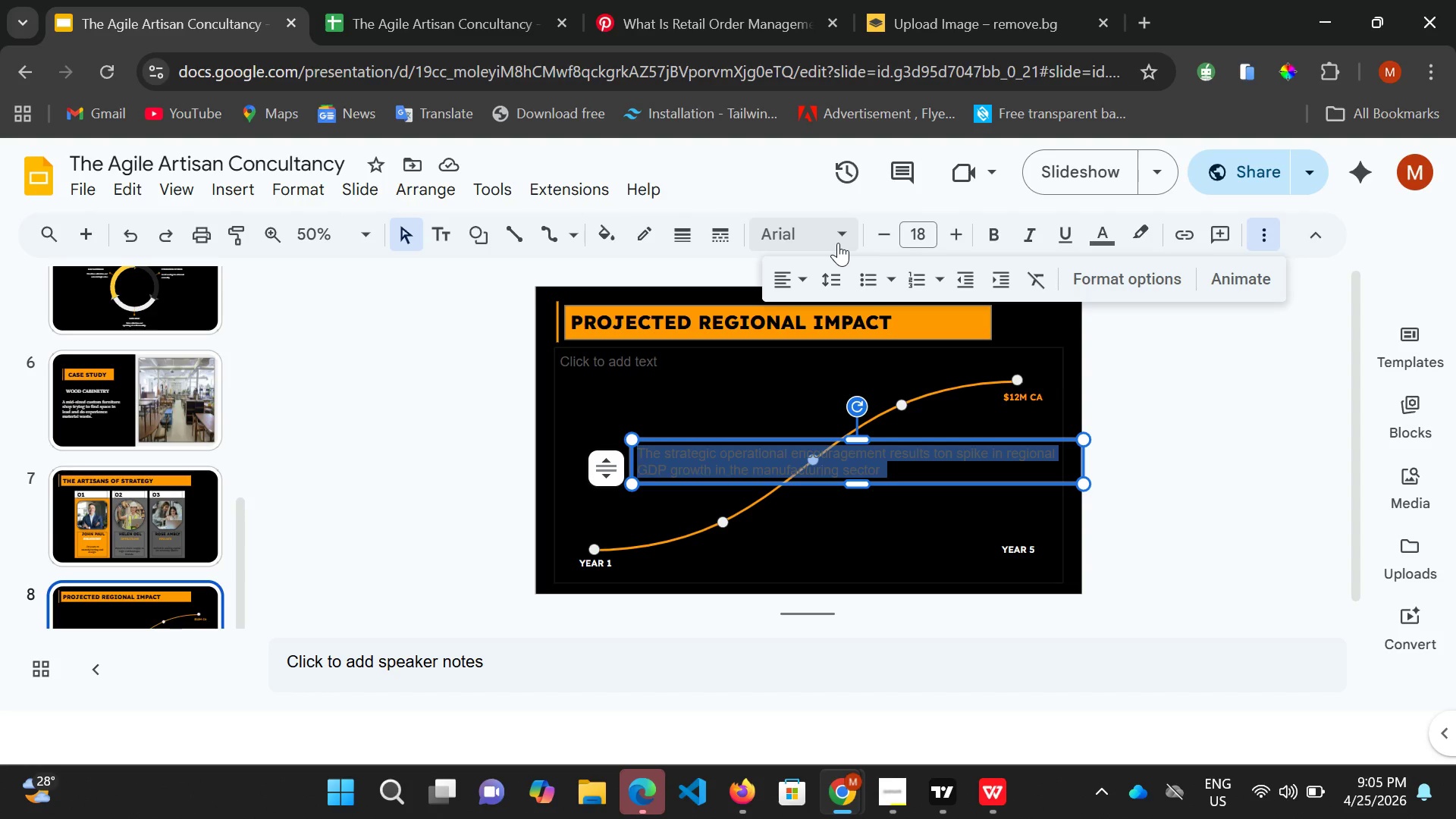 
left_click([836, 233])
 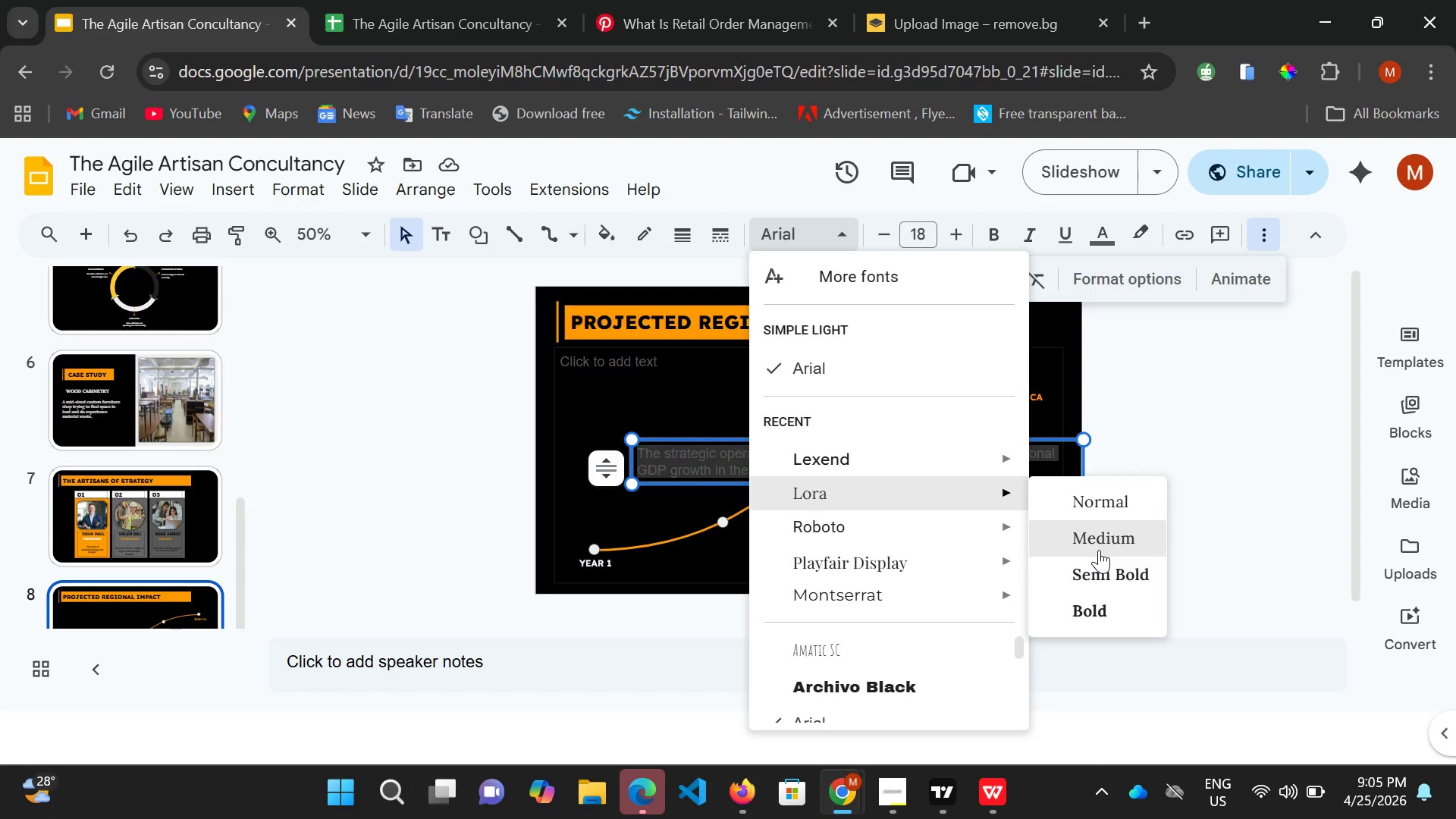 
wait(5.36)
 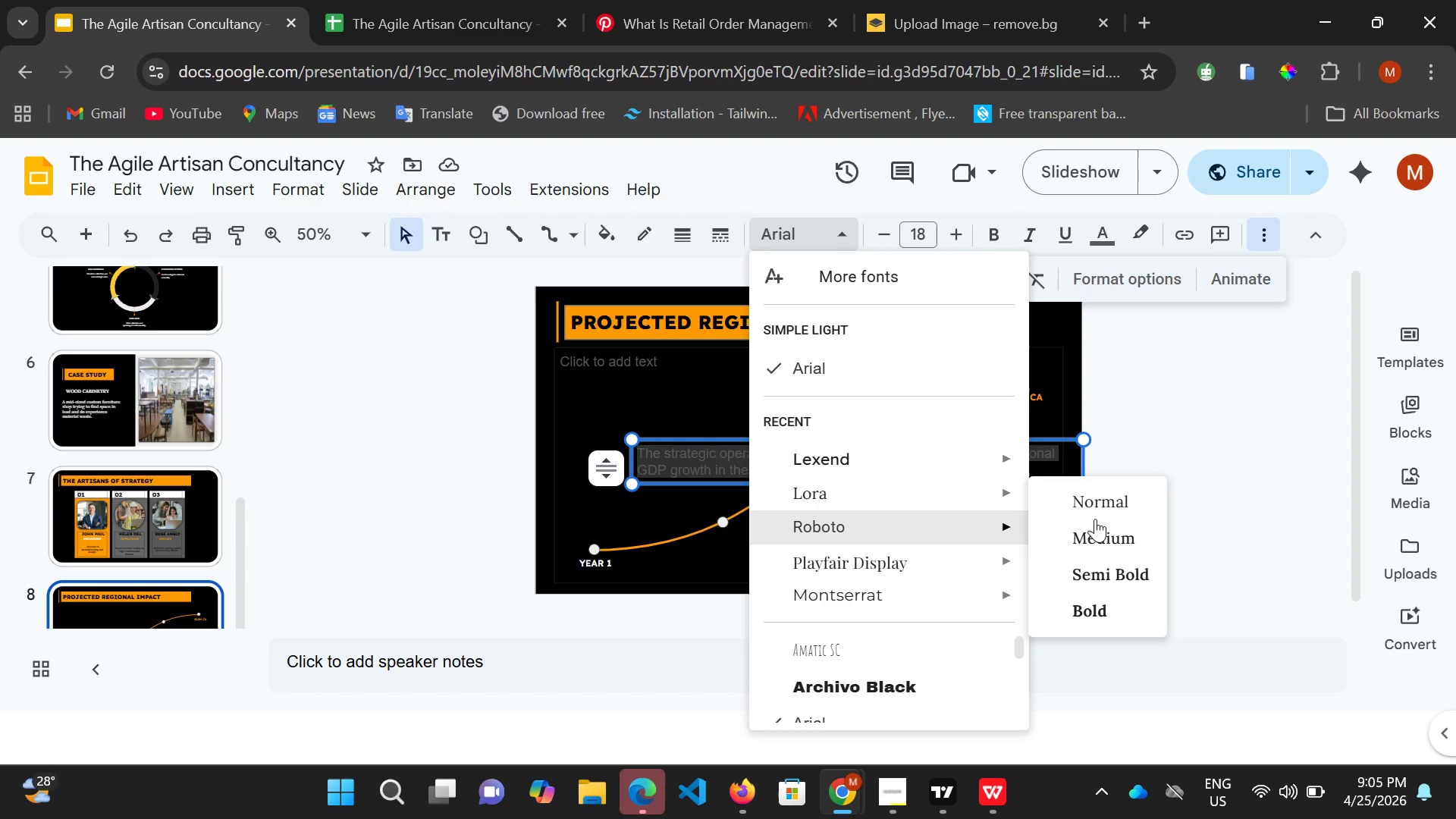 
left_click([1099, 550])
 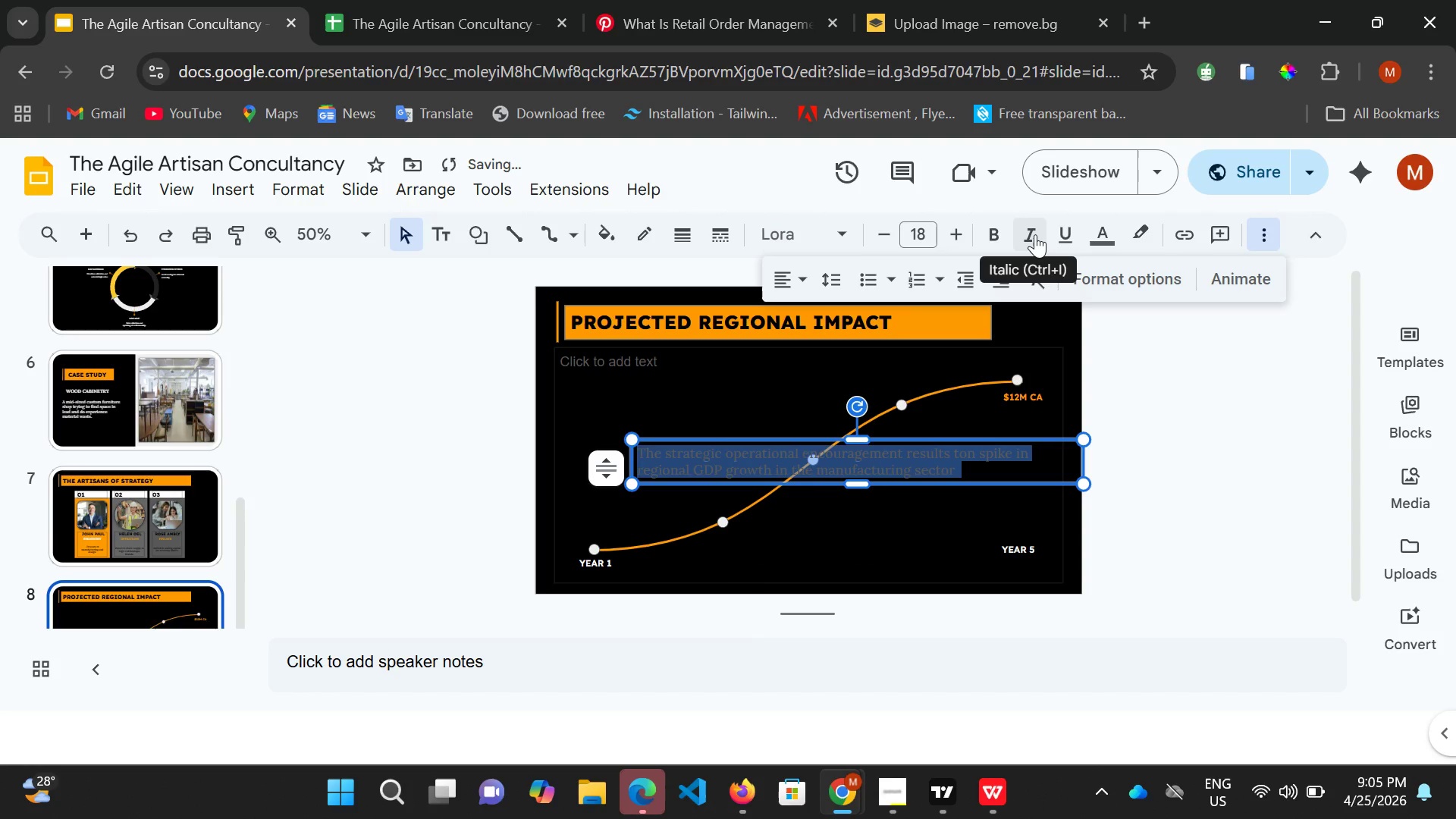 
left_click([1035, 234])
 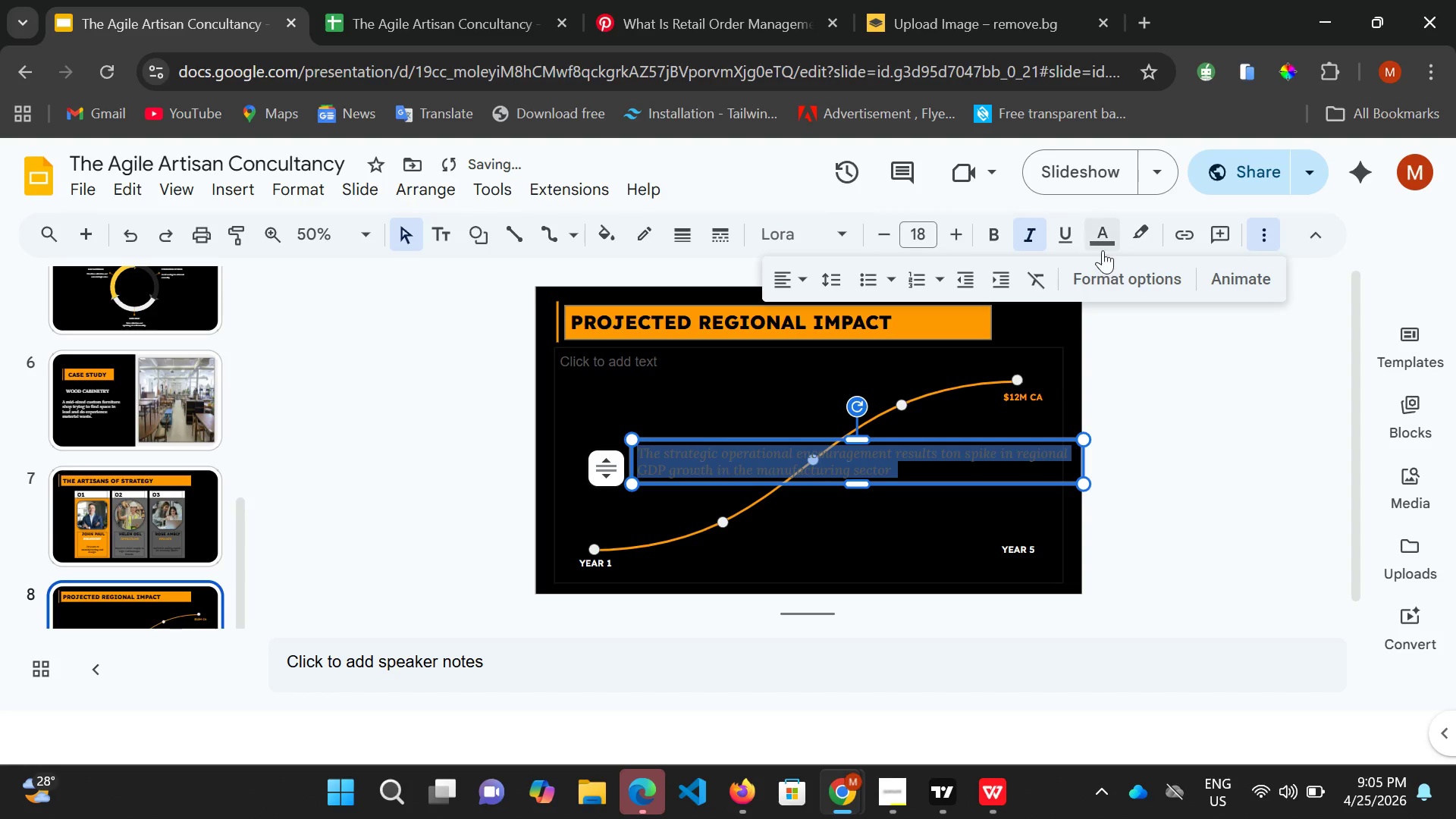 
left_click([1103, 244])
 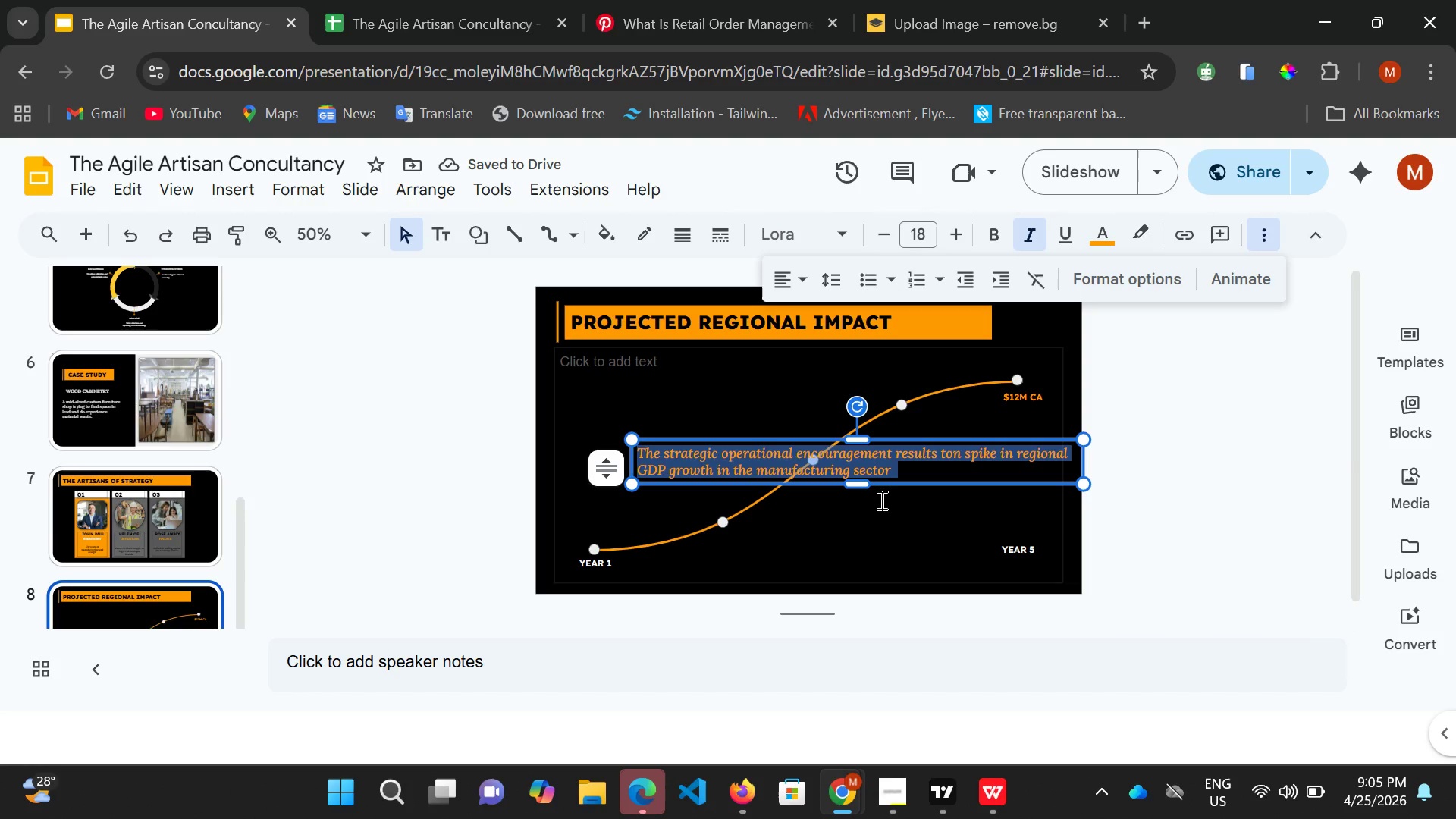 
wait(6.27)
 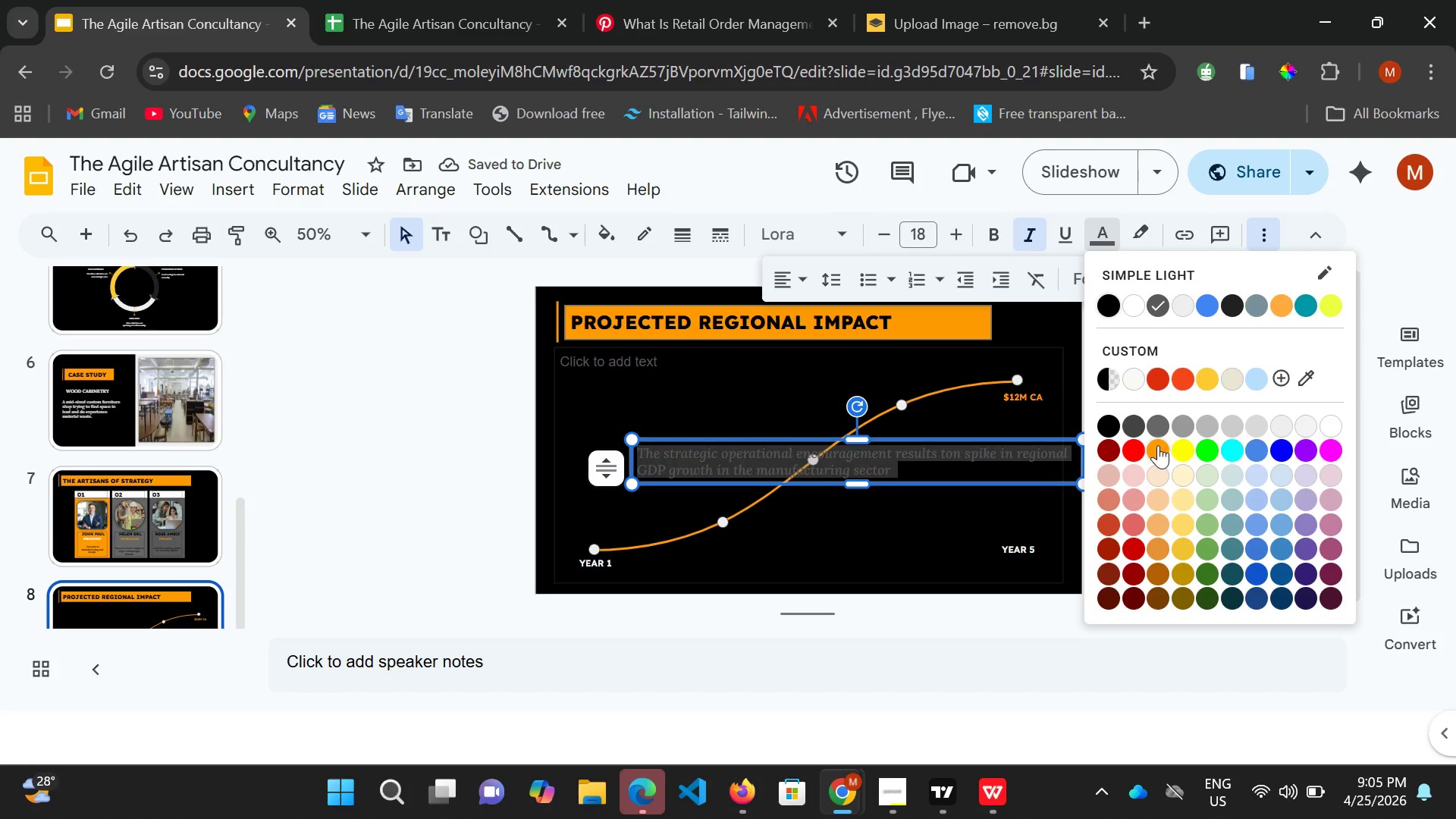 
left_click([886, 228])
 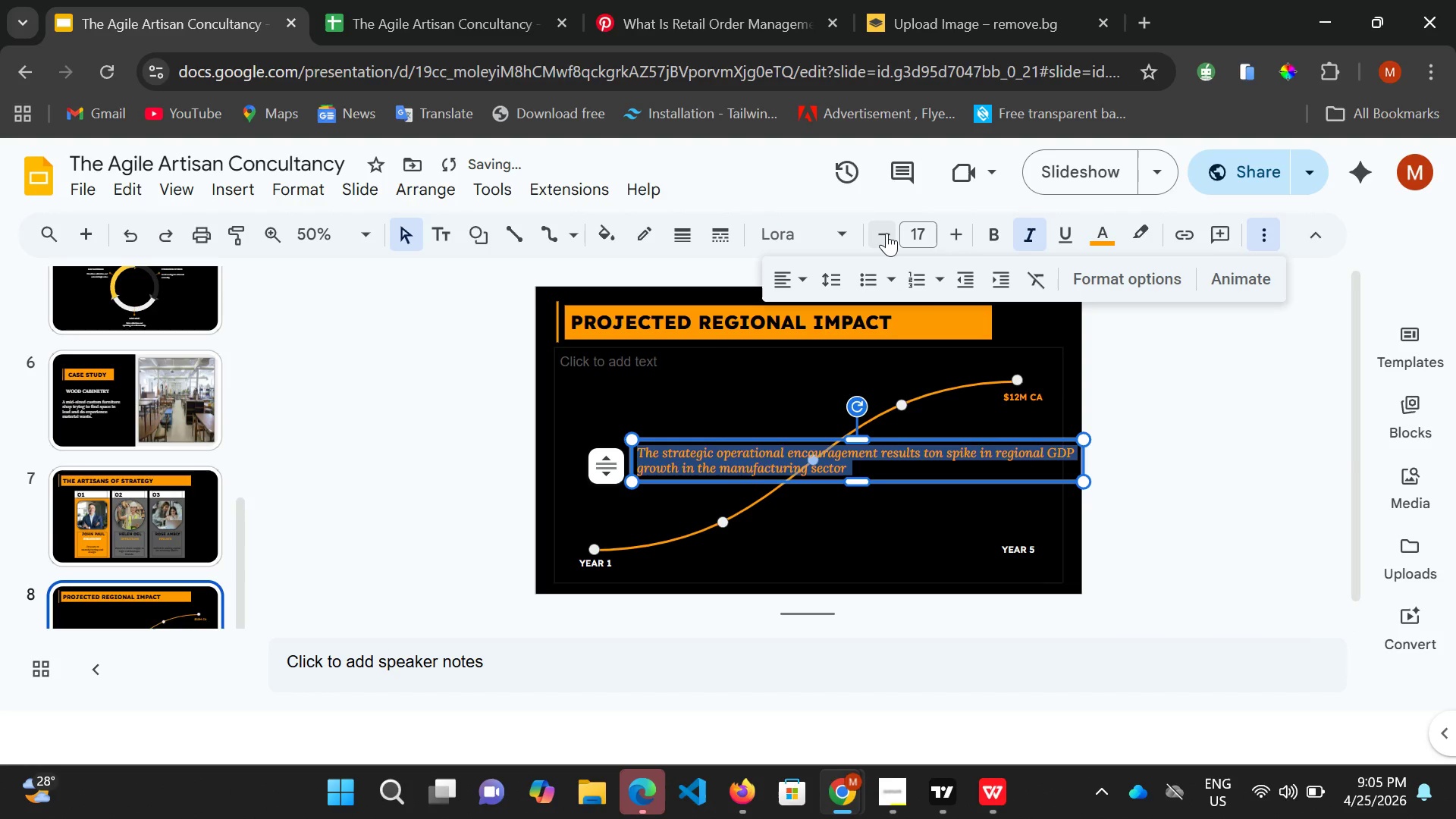 
left_click([886, 233])
 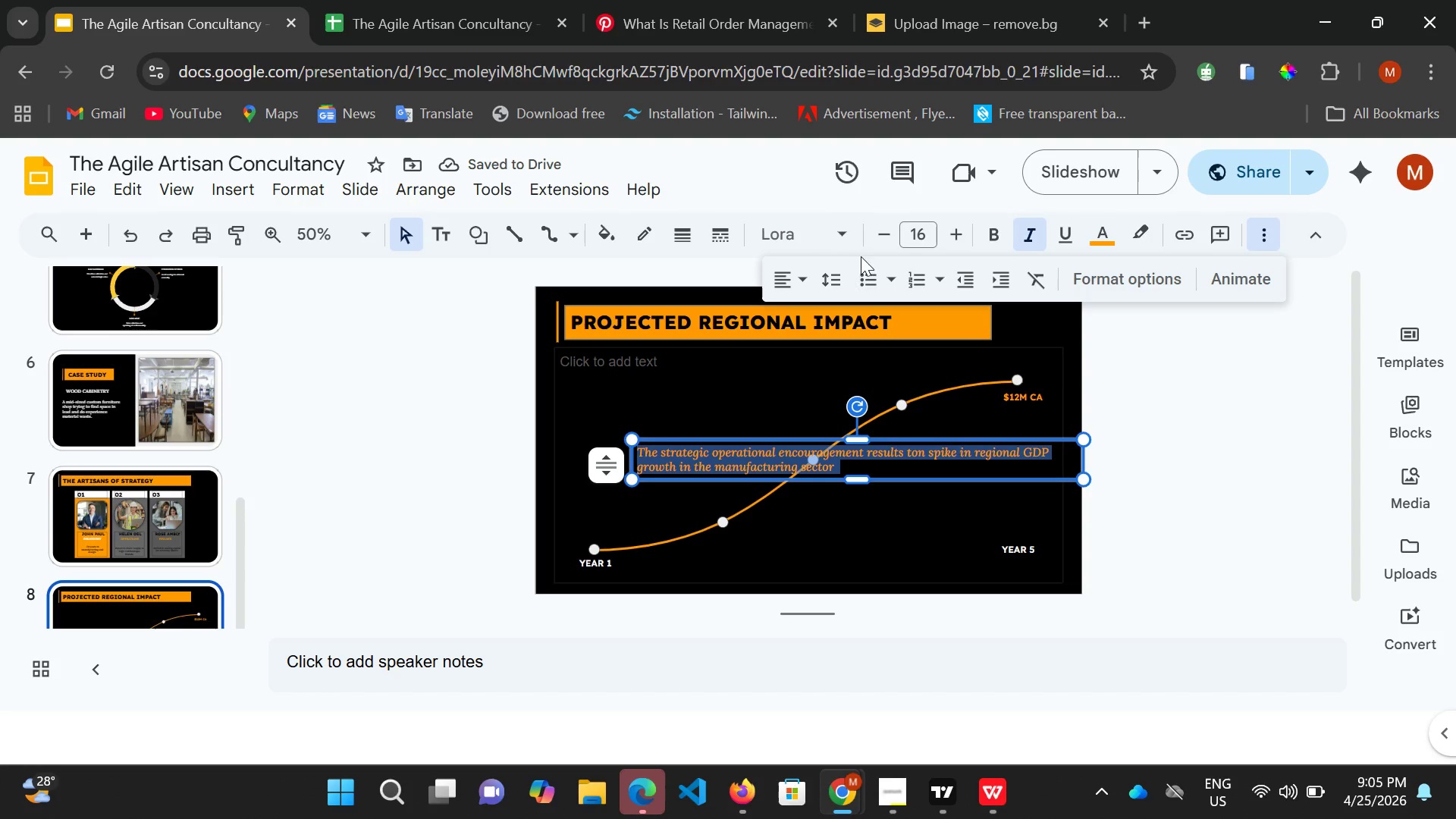 
left_click([880, 226])
 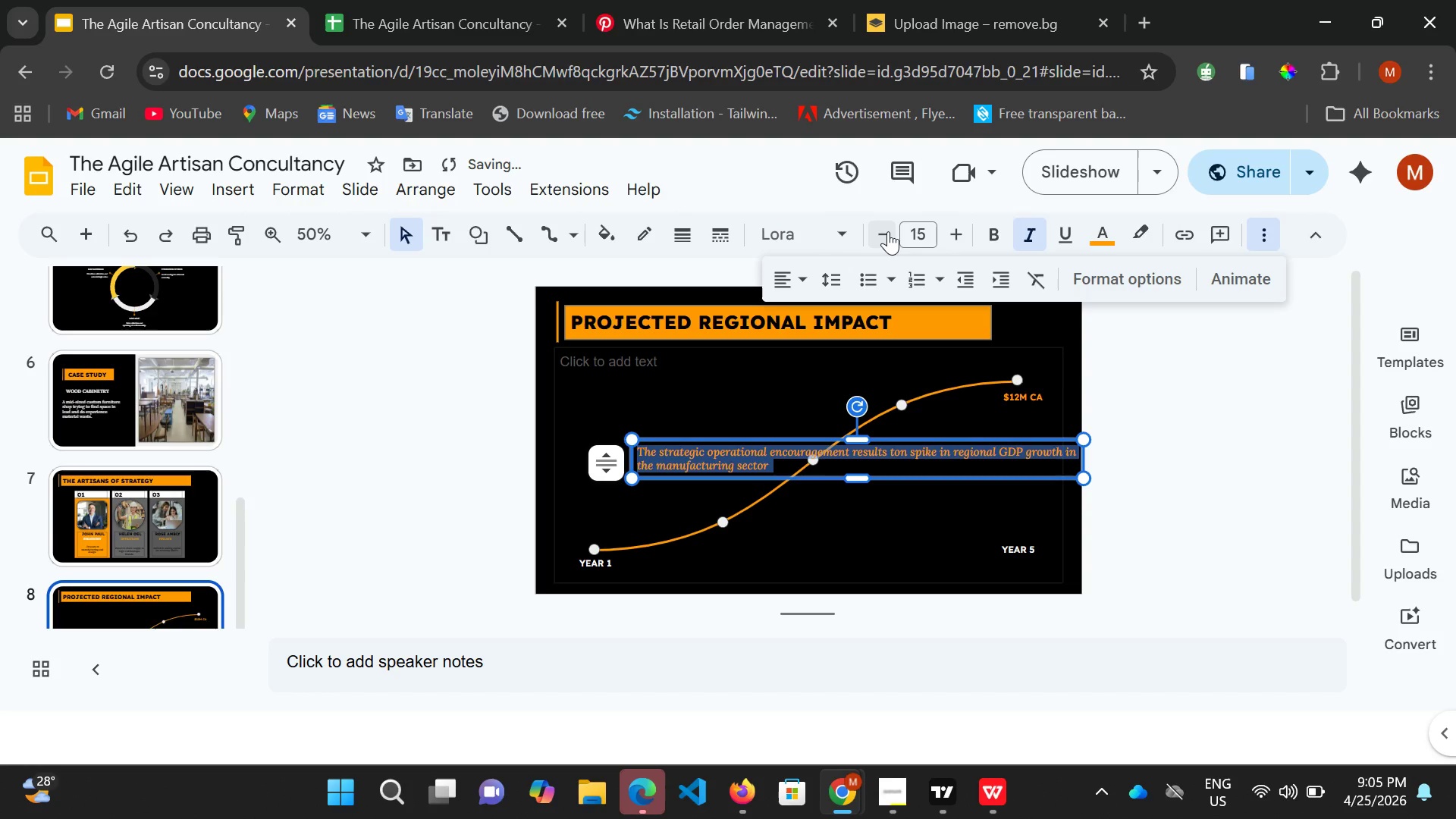 
left_click([890, 230])
 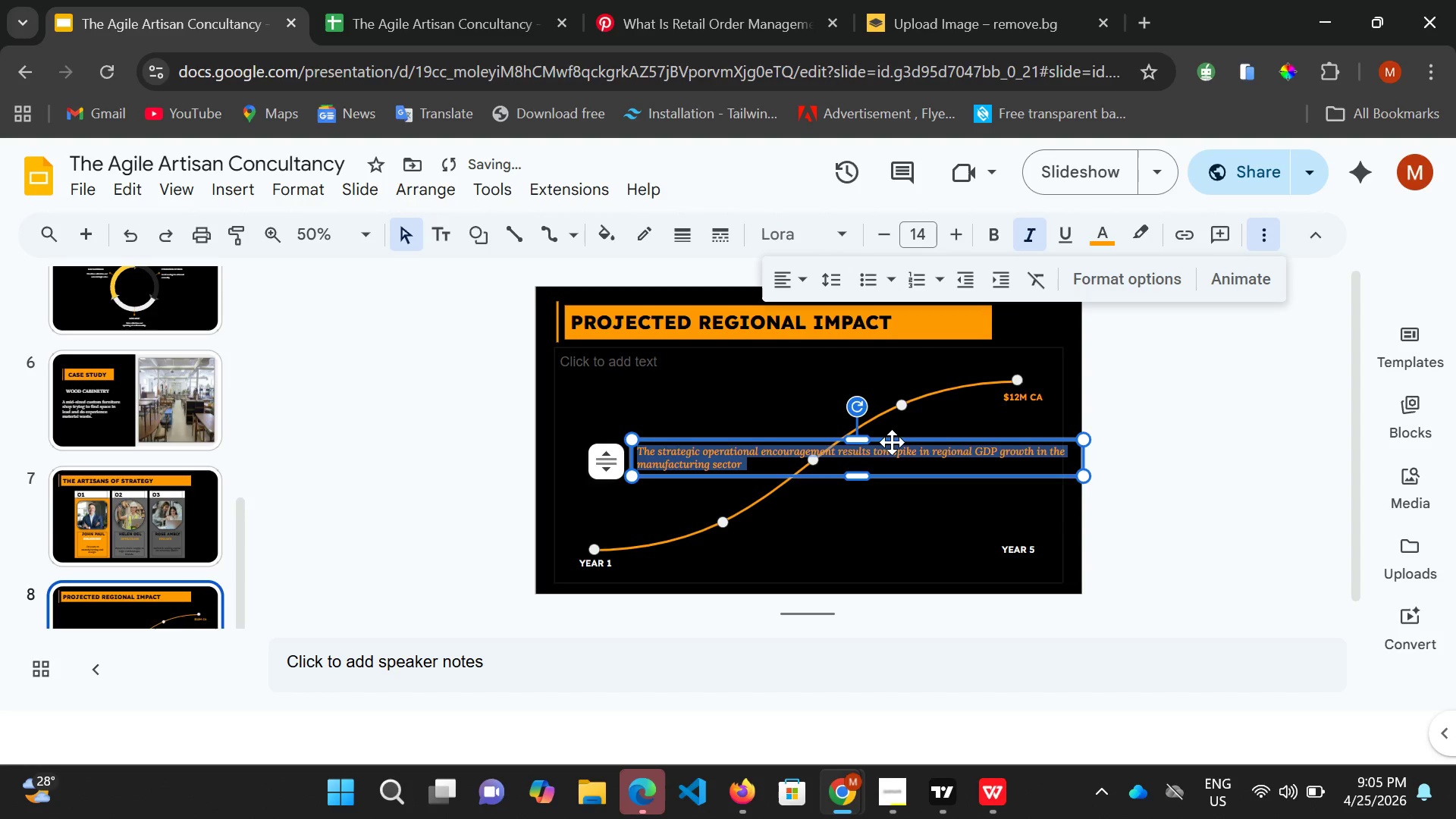 
left_click_drag(start_coordinate=[892, 442], to_coordinate=[887, 552])
 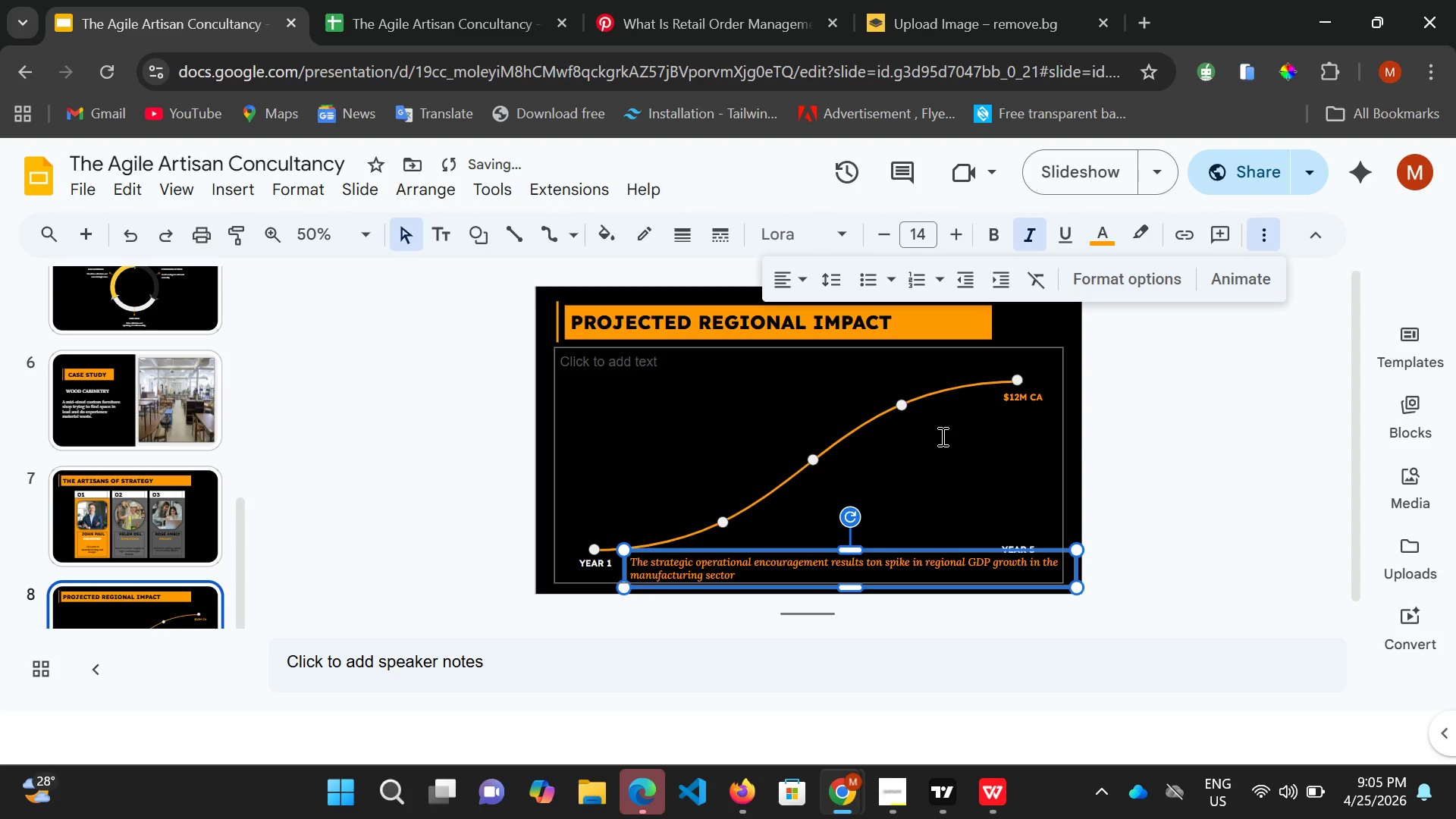 
scroll: coordinate [941, 434], scroll_direction: down, amount: 1.0
 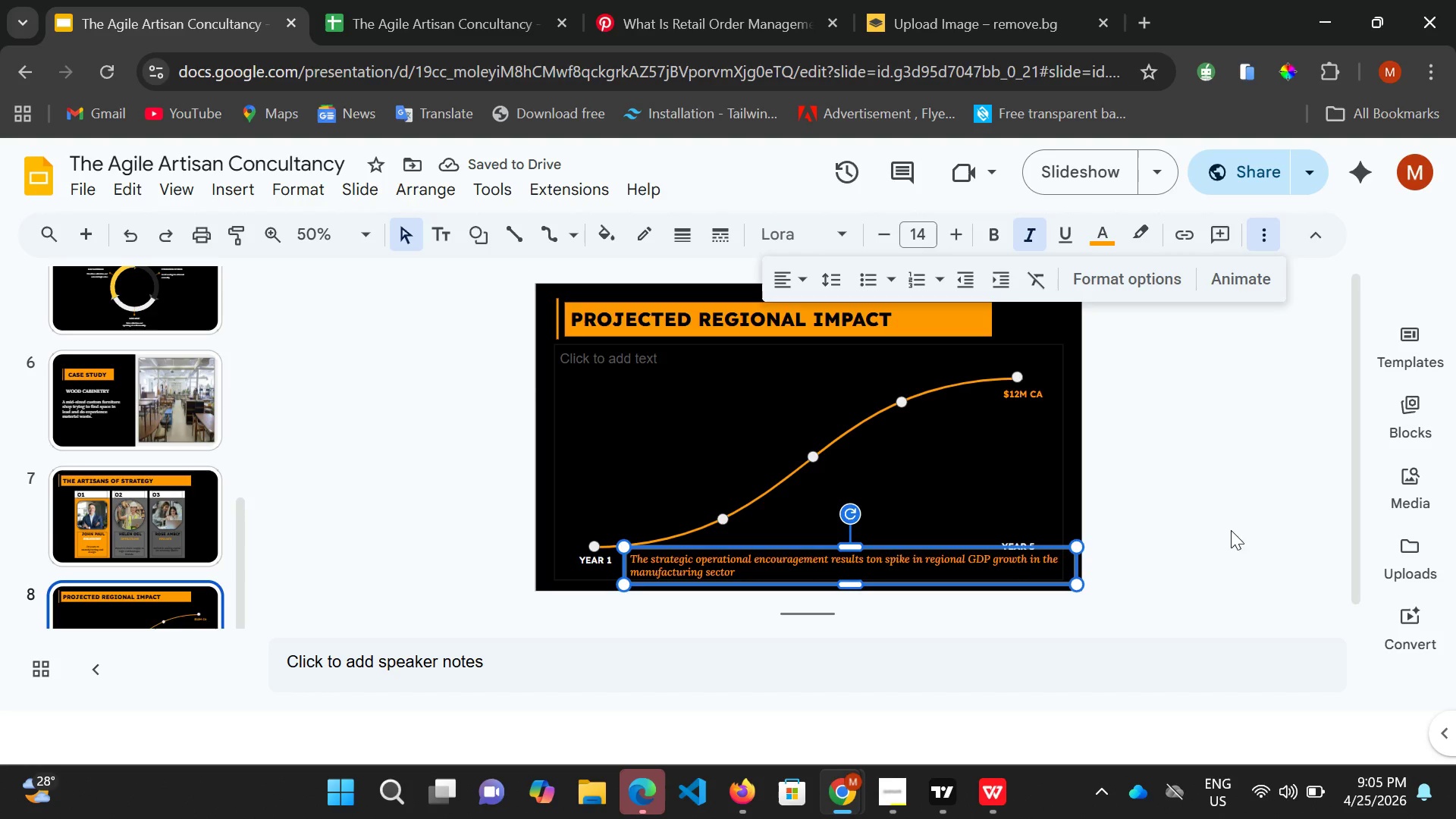 
left_click([1218, 499])
 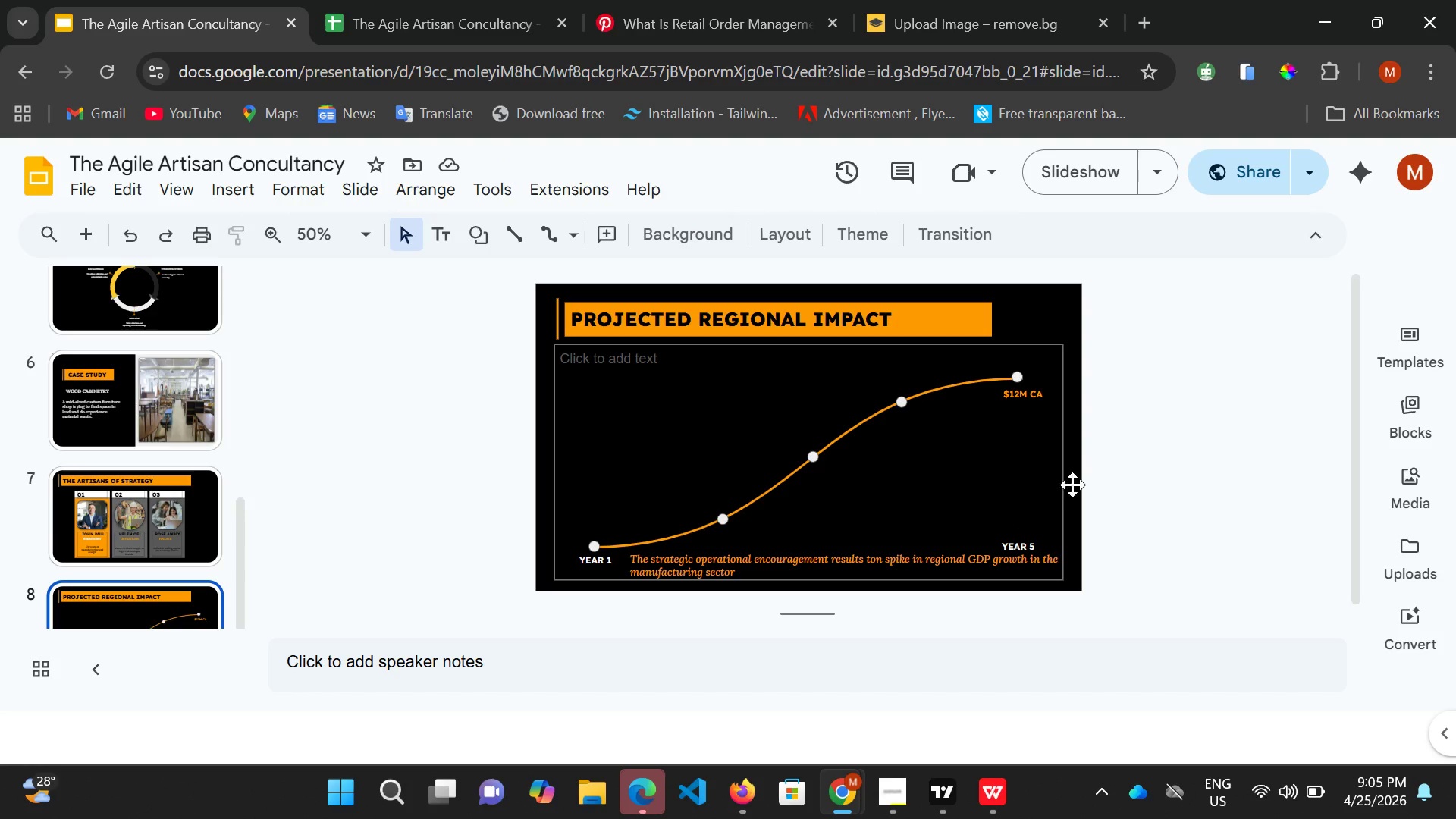 
wait(9.25)
 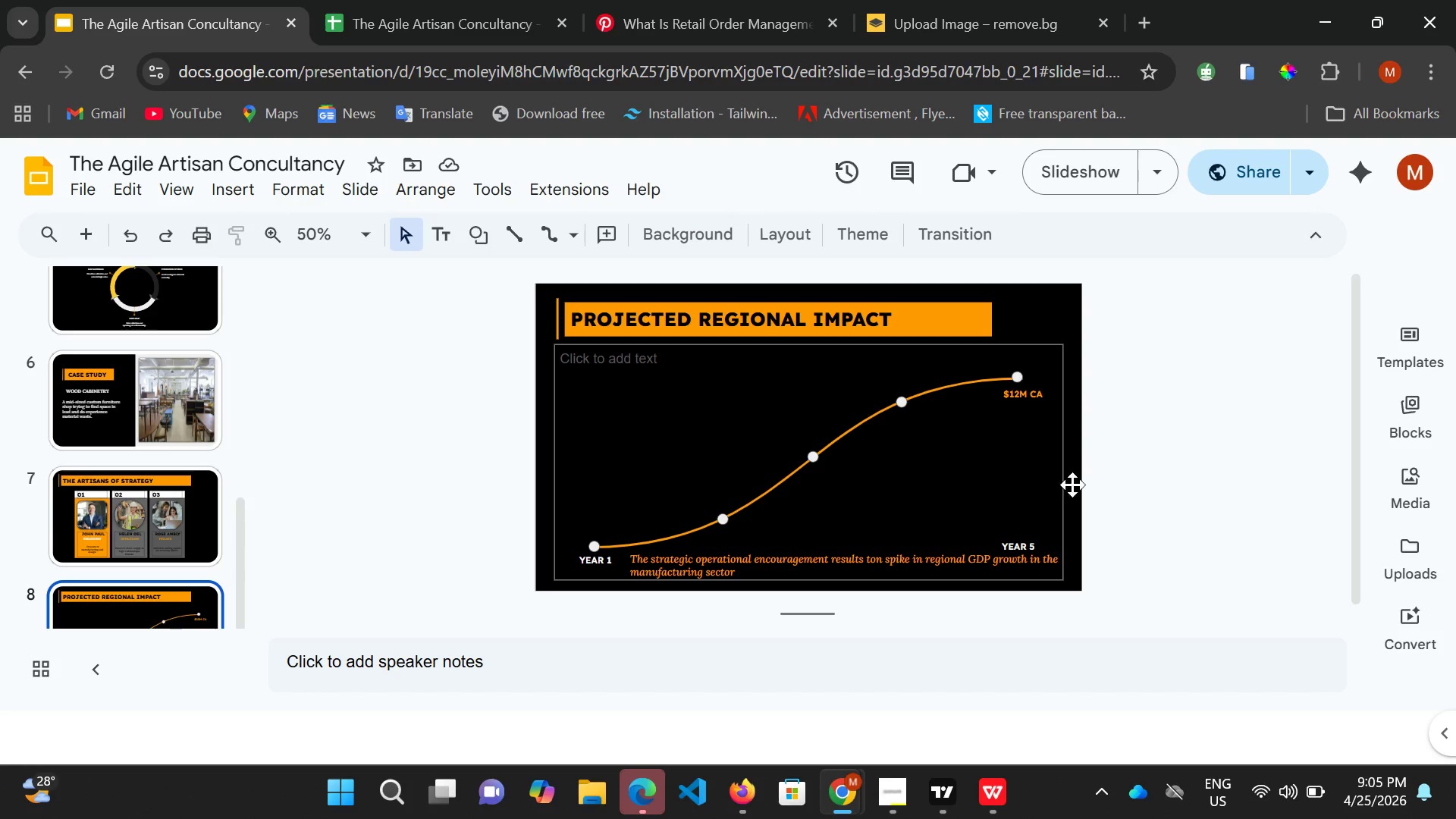 
left_click([676, 574])
 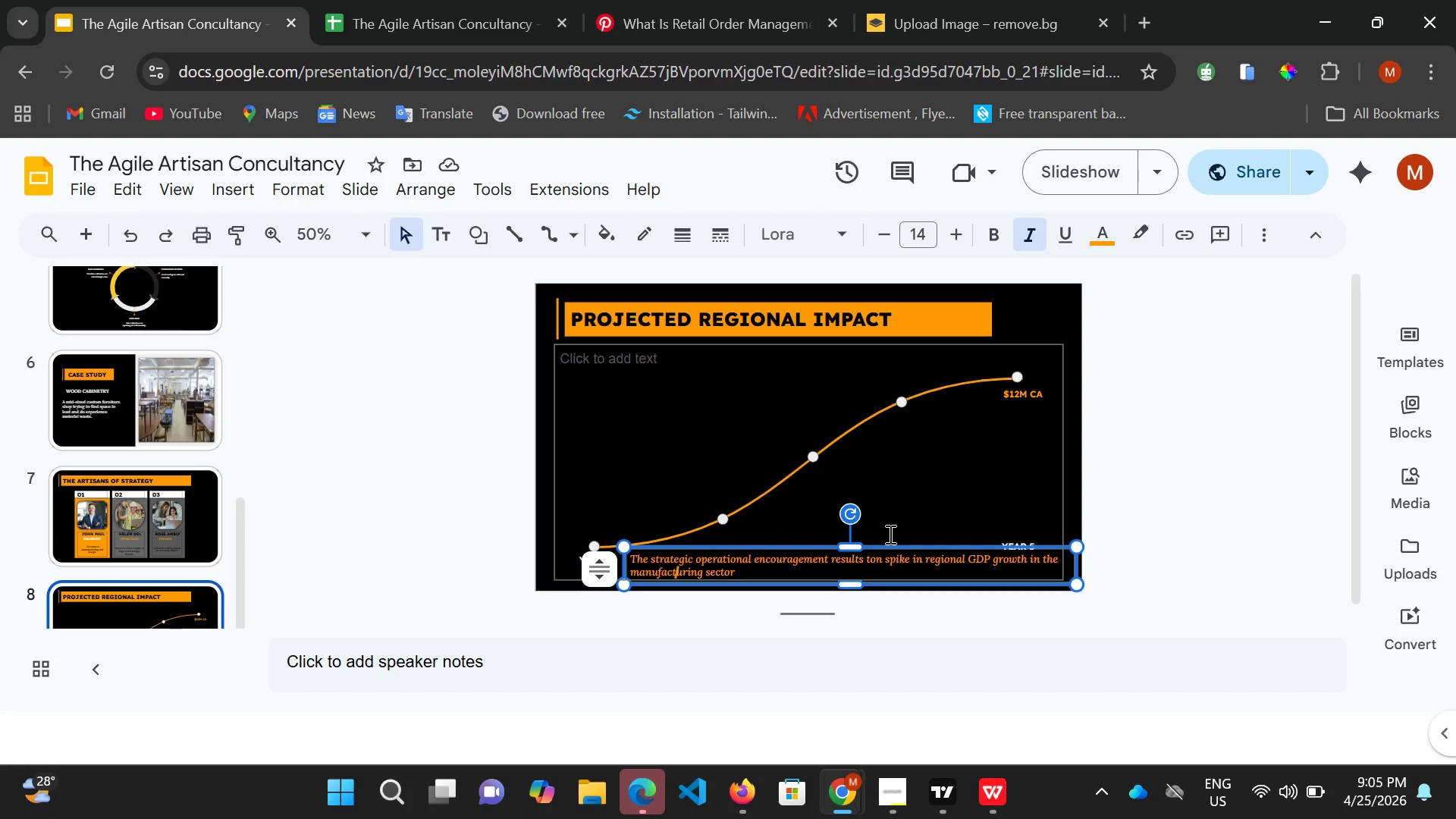 
hold_key(key=ControlRight, duration=0.38)
 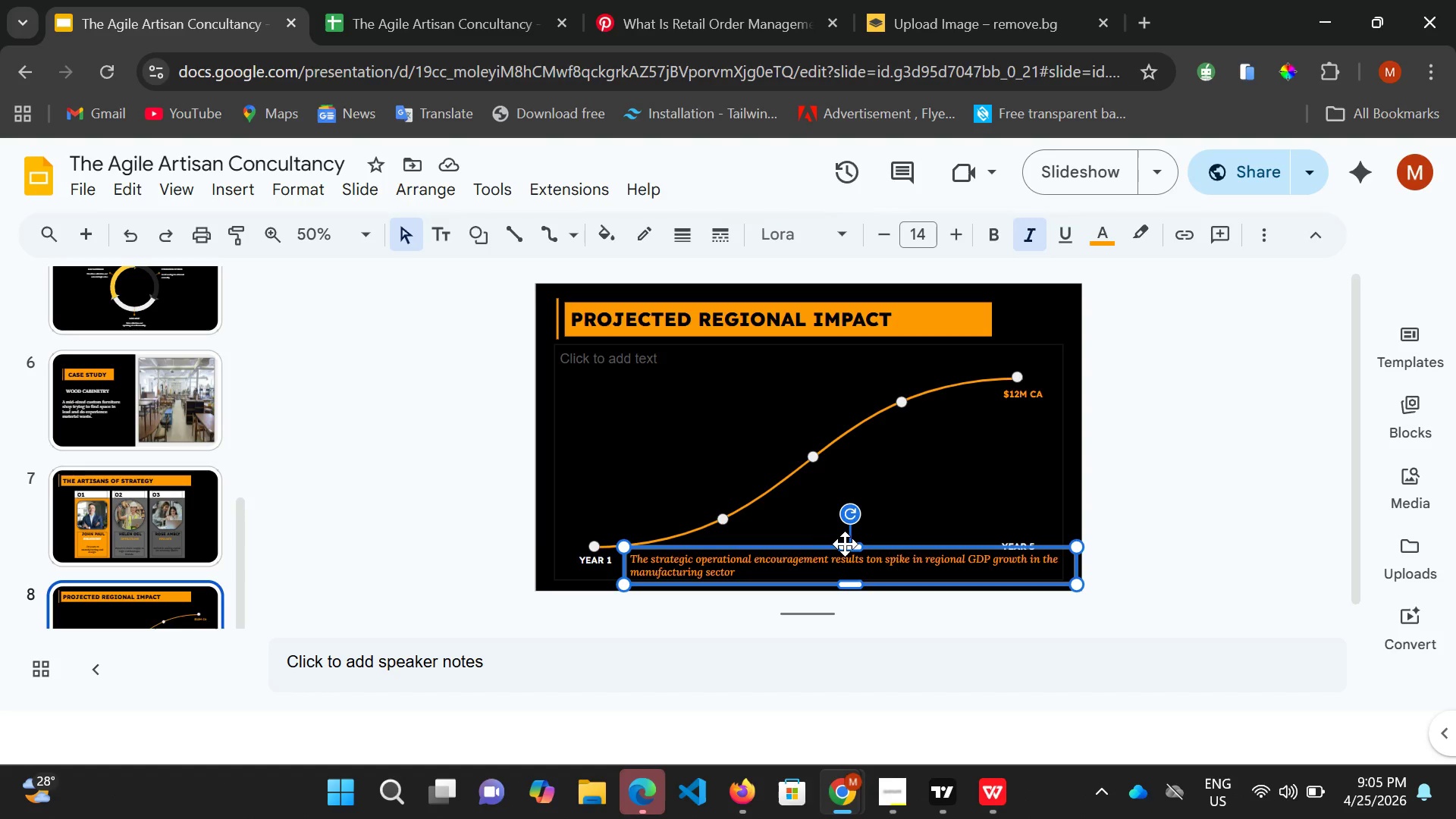 
key(Control+ControlRight)
 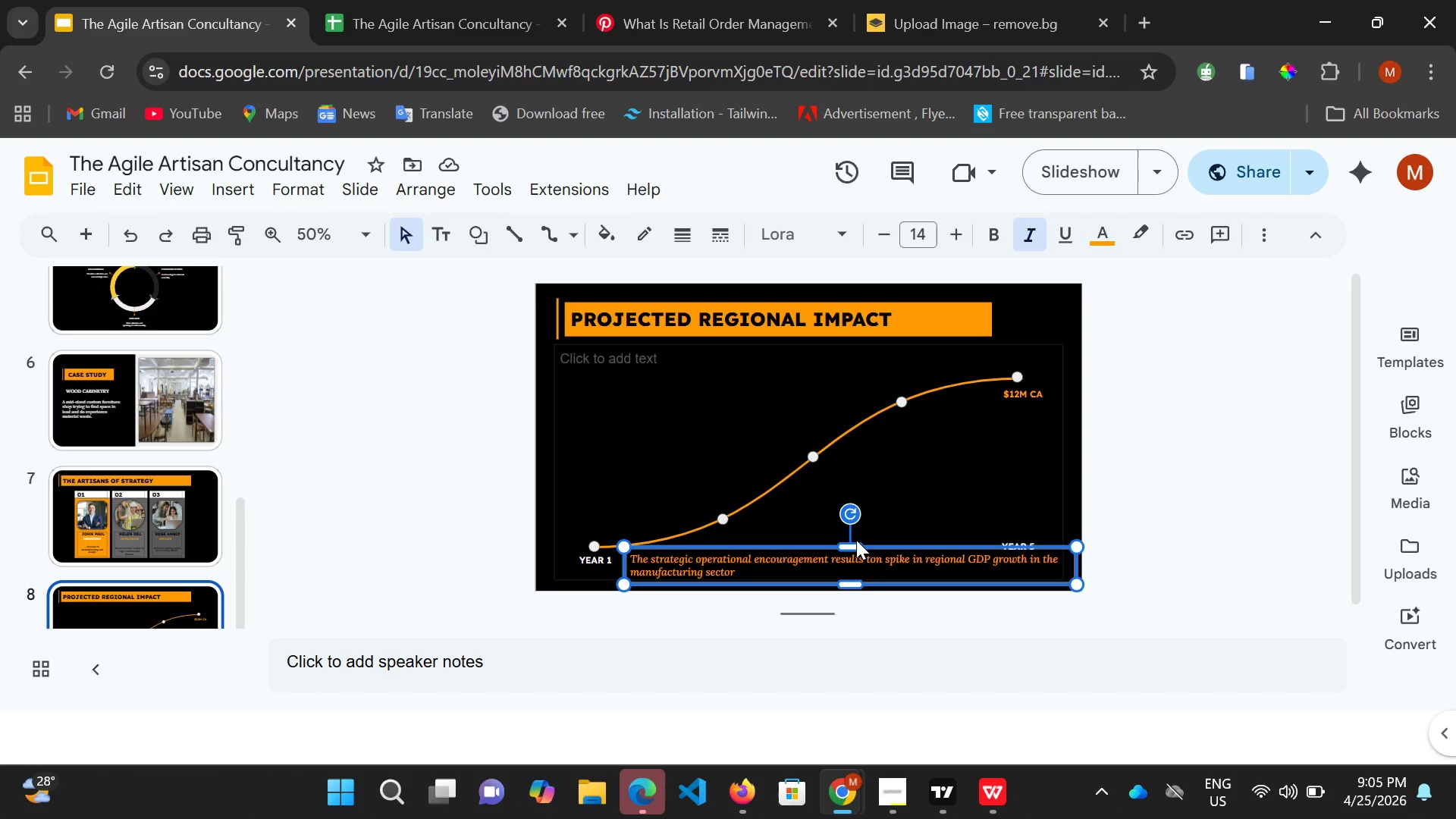 
key(Control+ControlRight)
 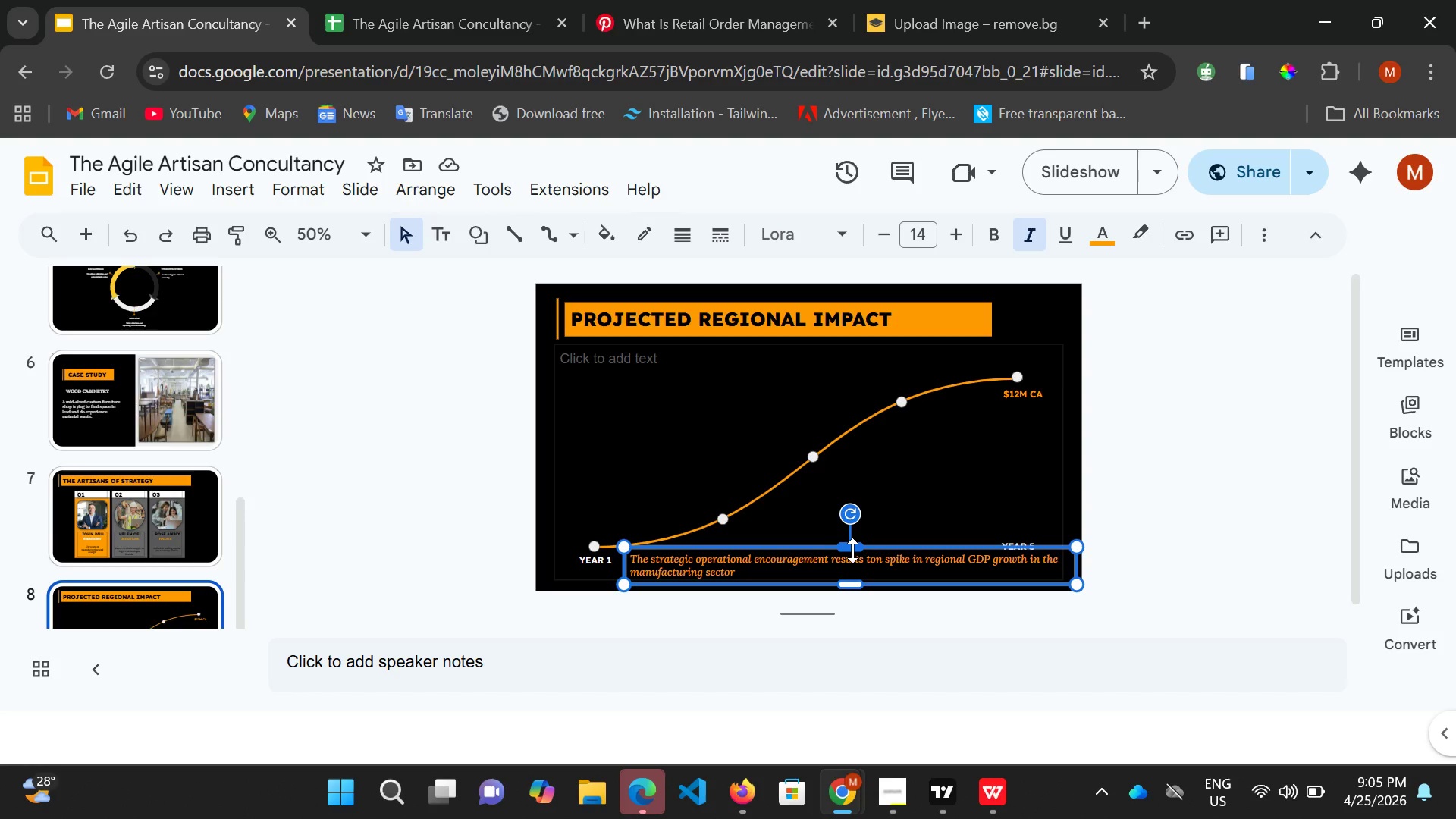 
left_click([852, 551])
 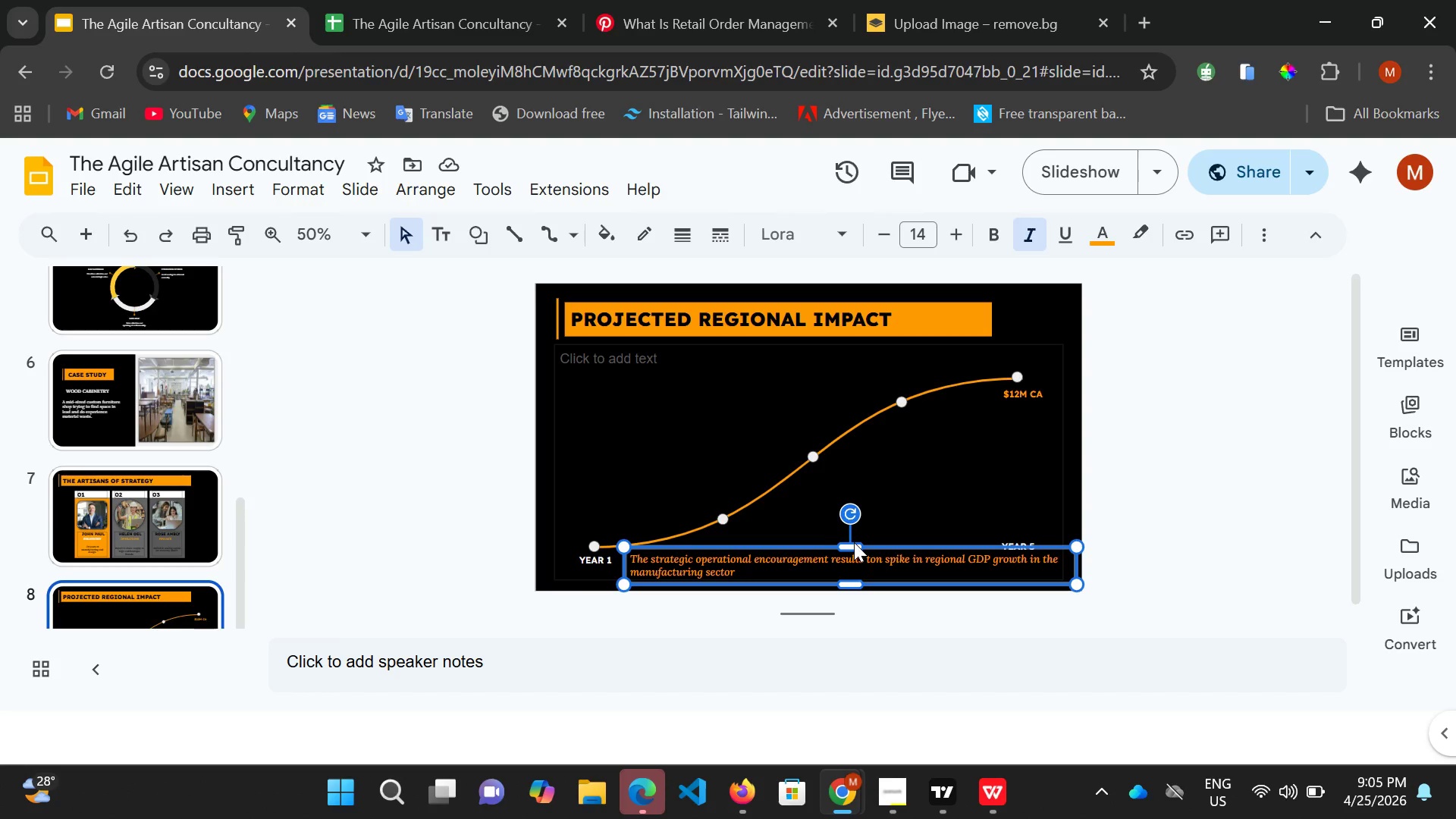 
key(Control+ControlRight)
 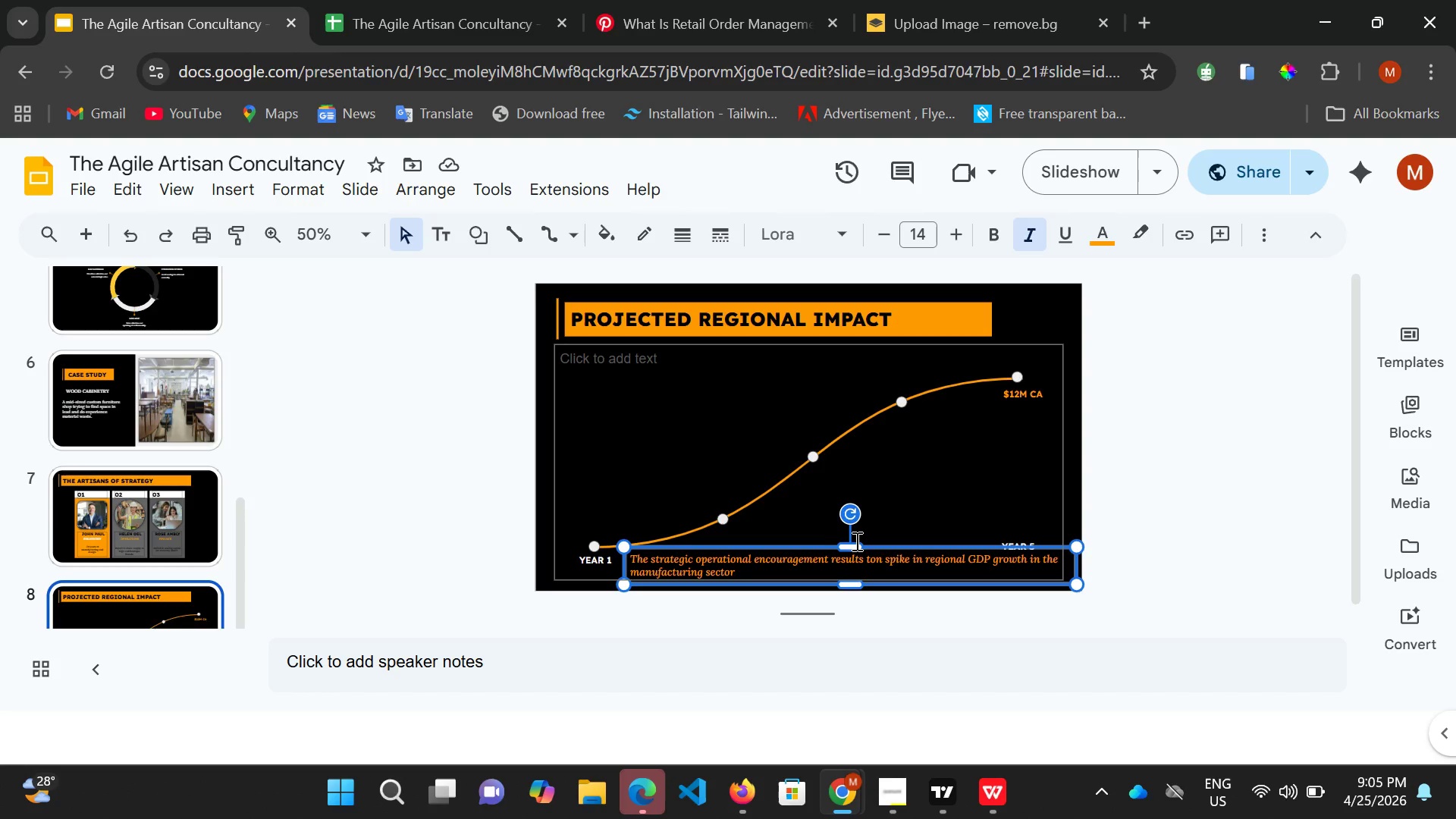 
key(Control+ControlRight)
 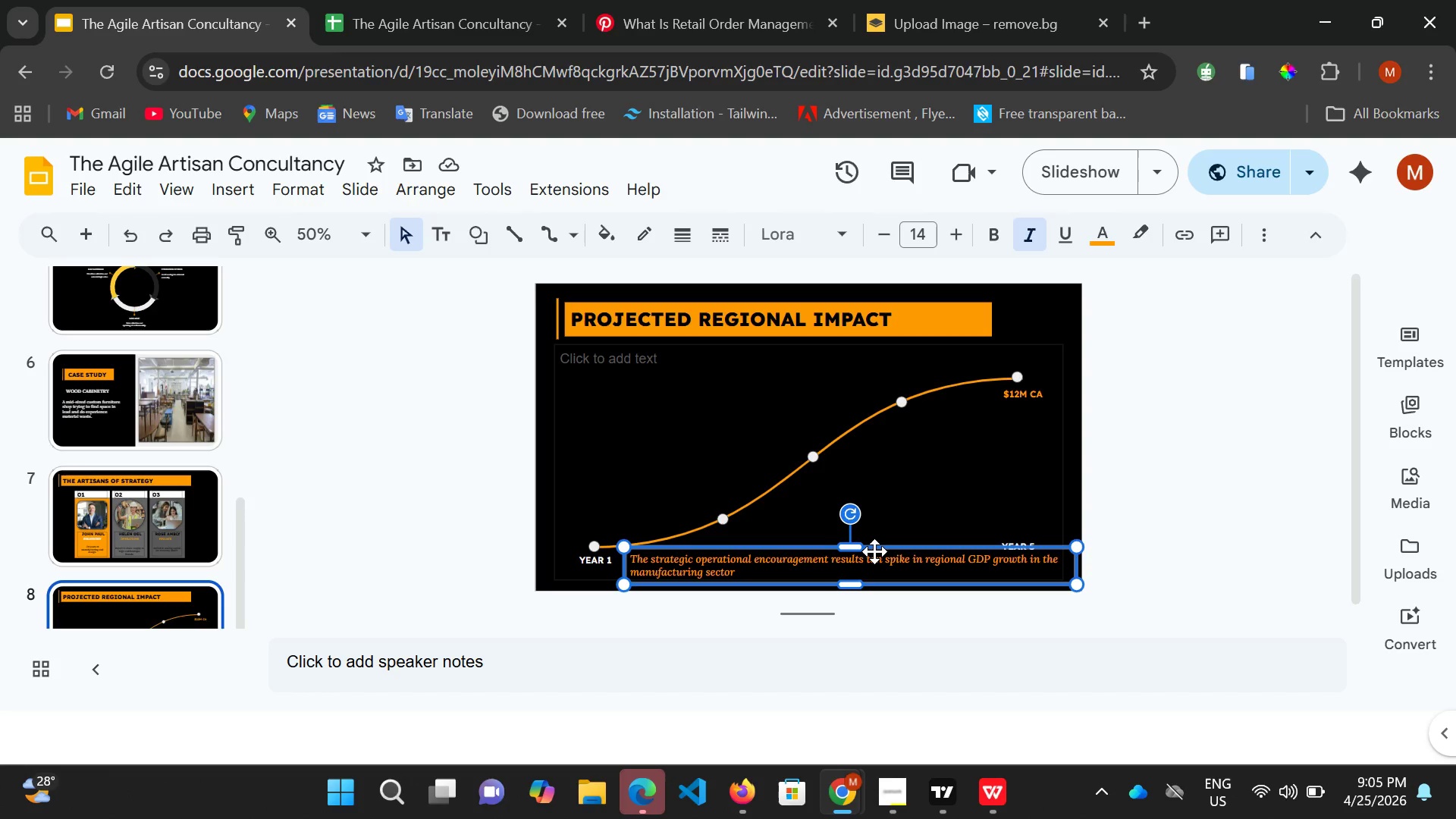 
key(Control+ControlRight)
 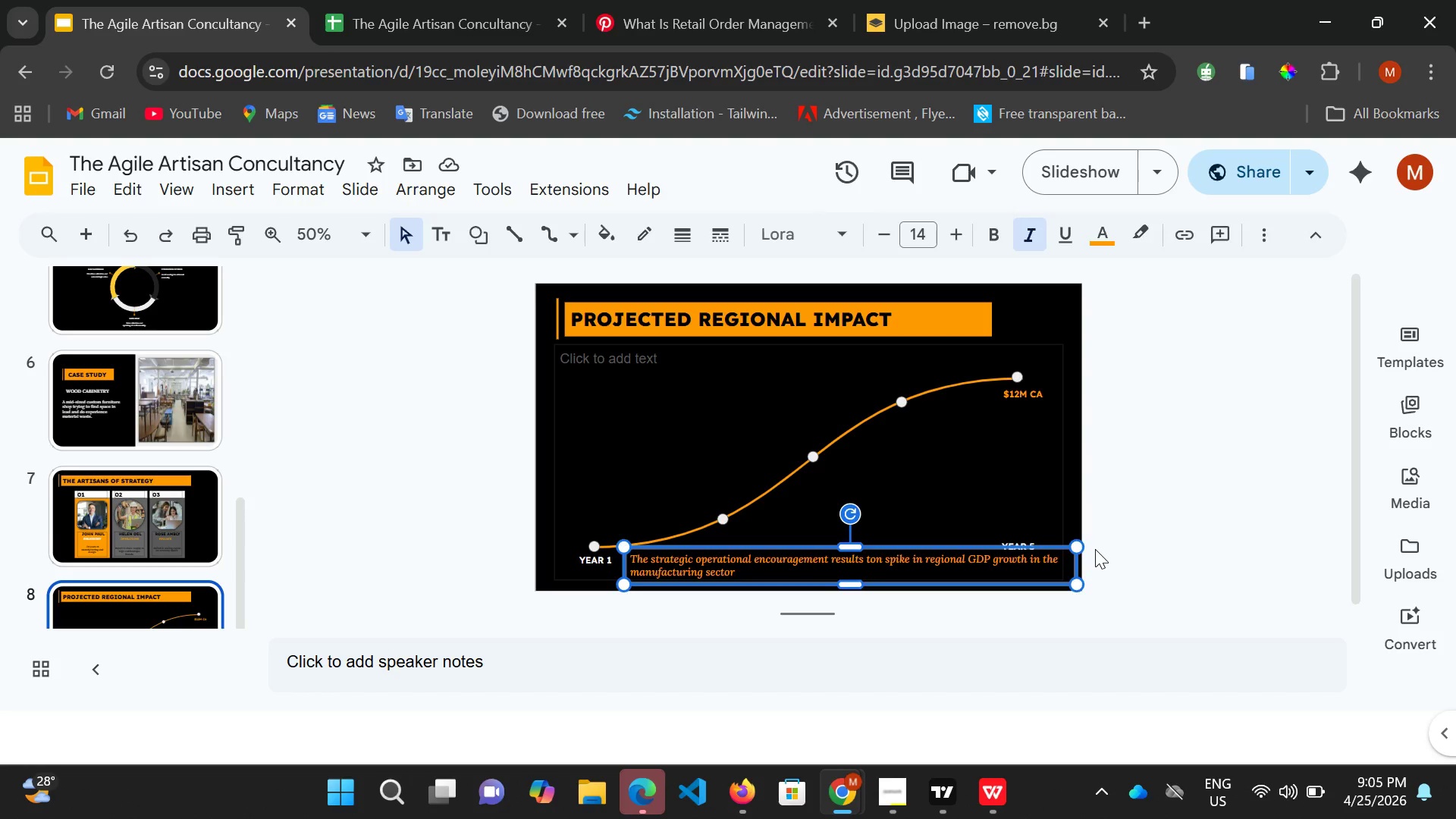 
left_click([1095, 549])
 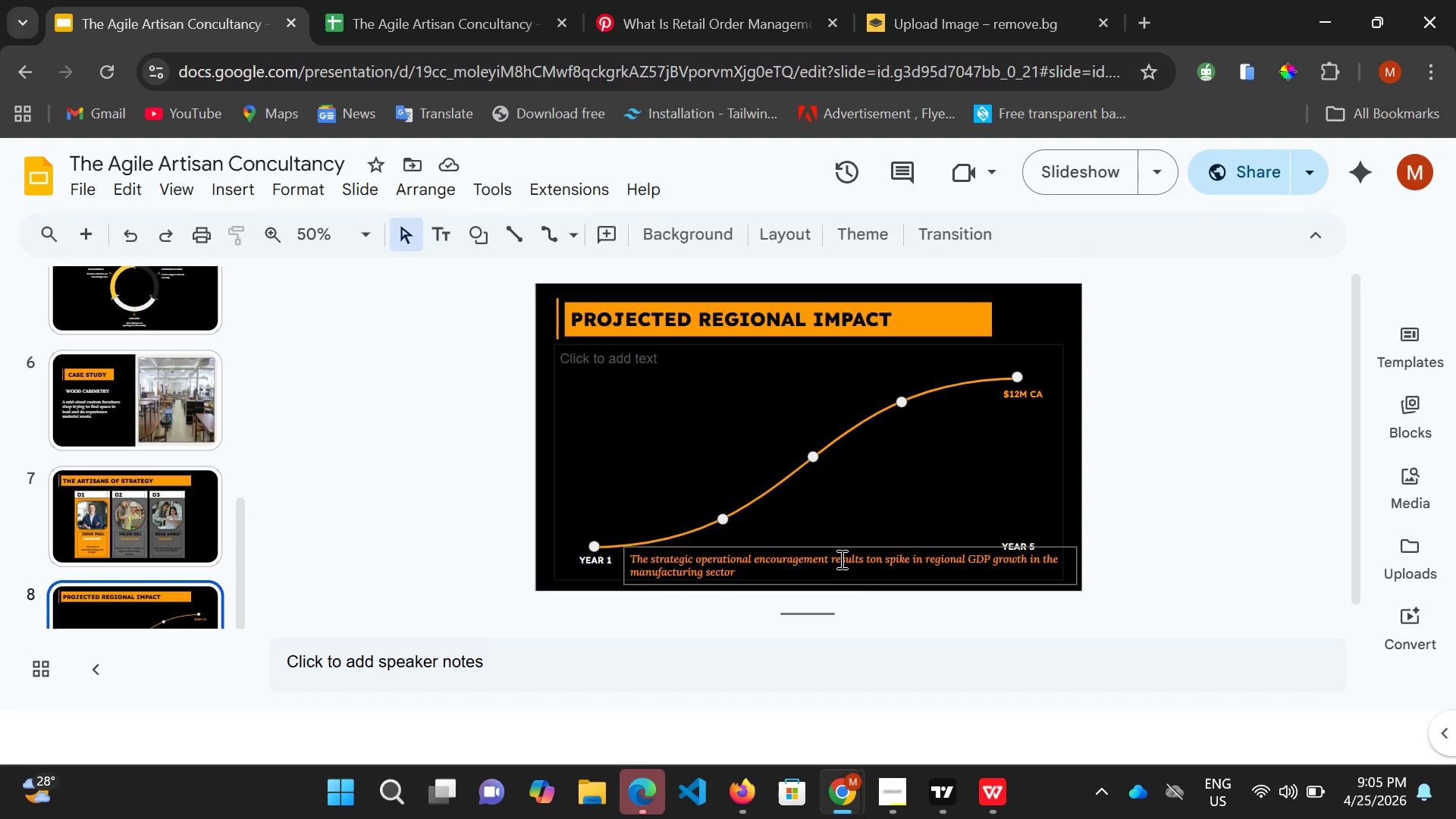 
left_click([840, 559])
 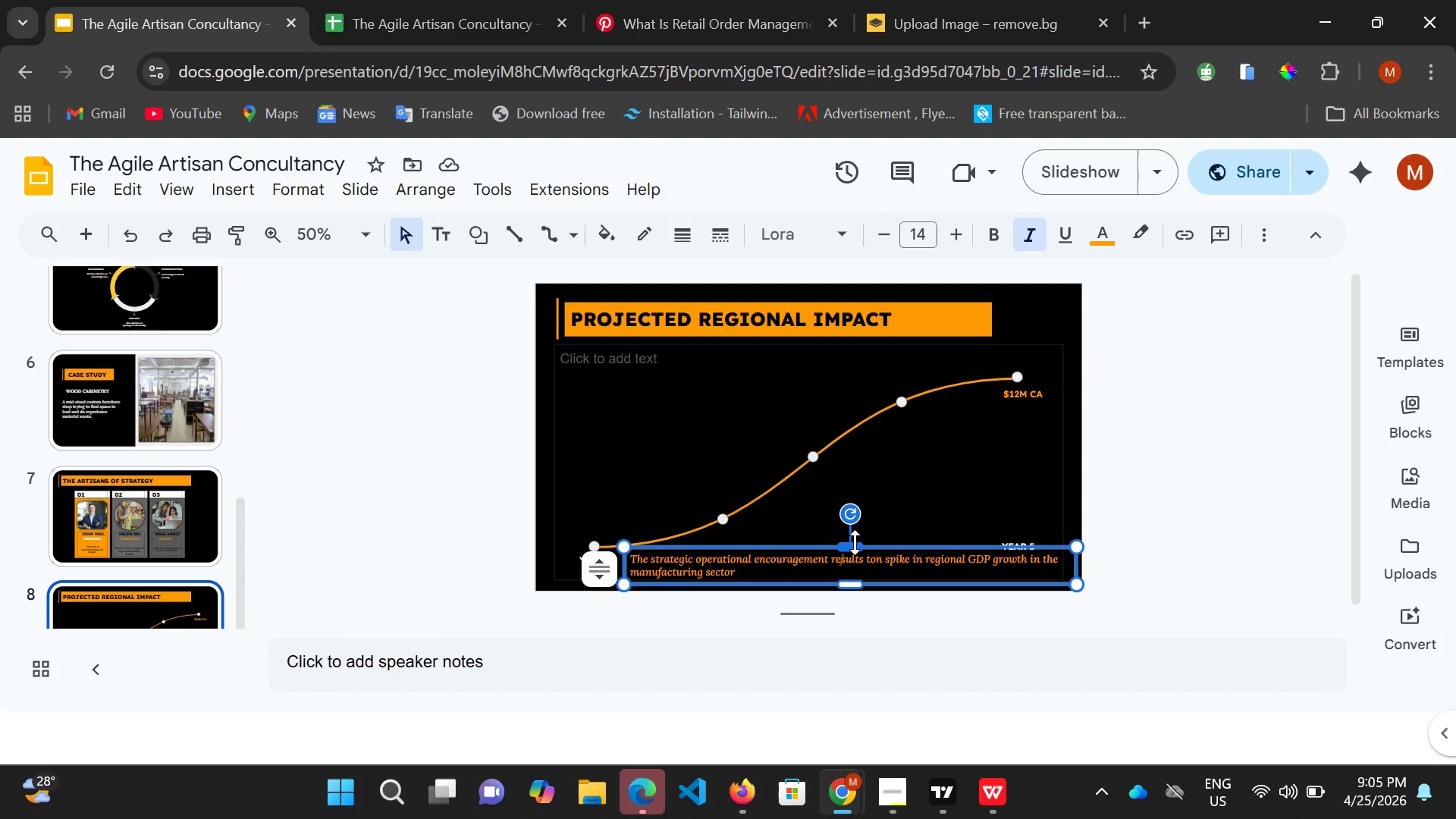 
key(Control+ControlRight)
 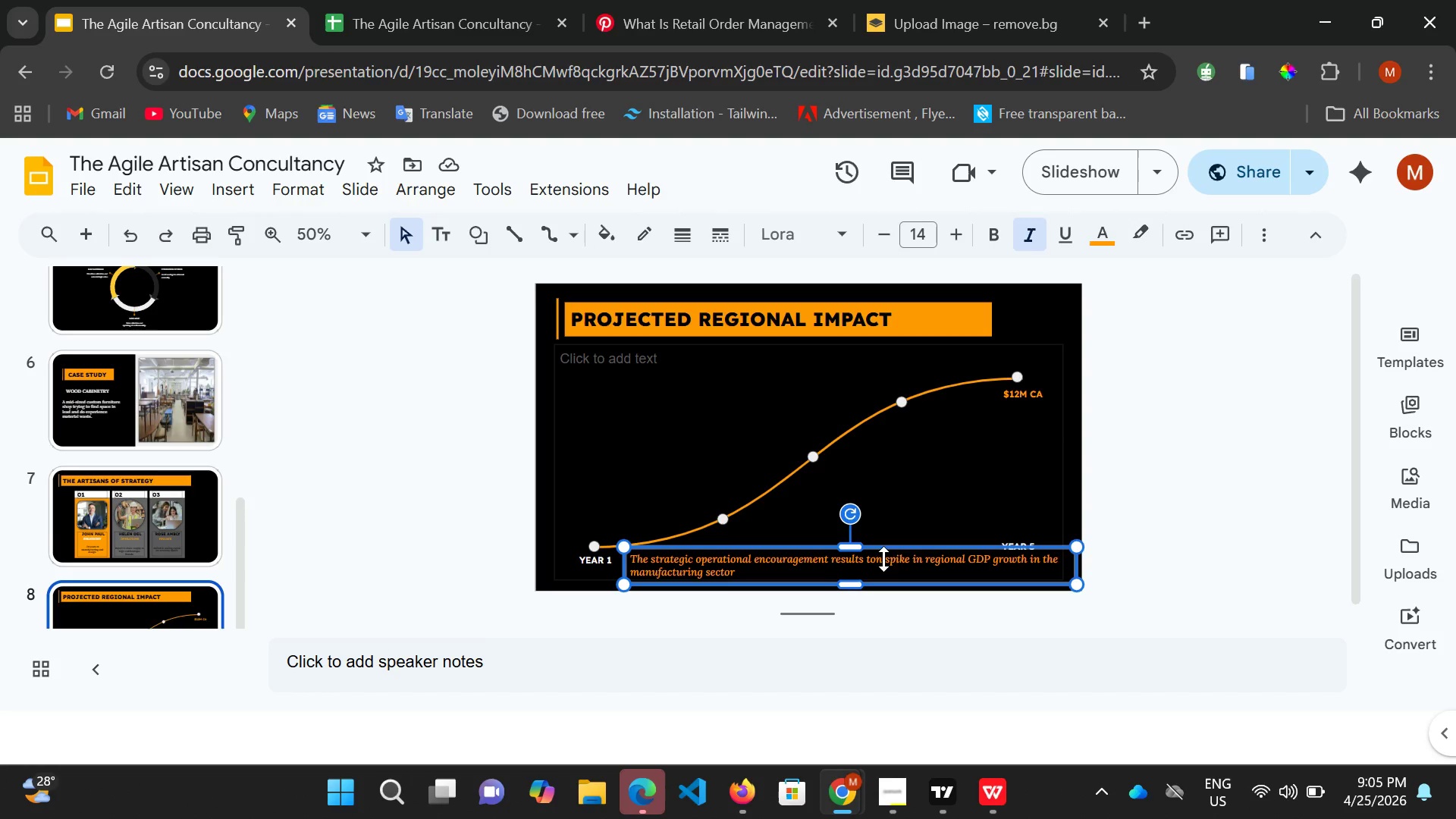 
key(Control+ControlRight)
 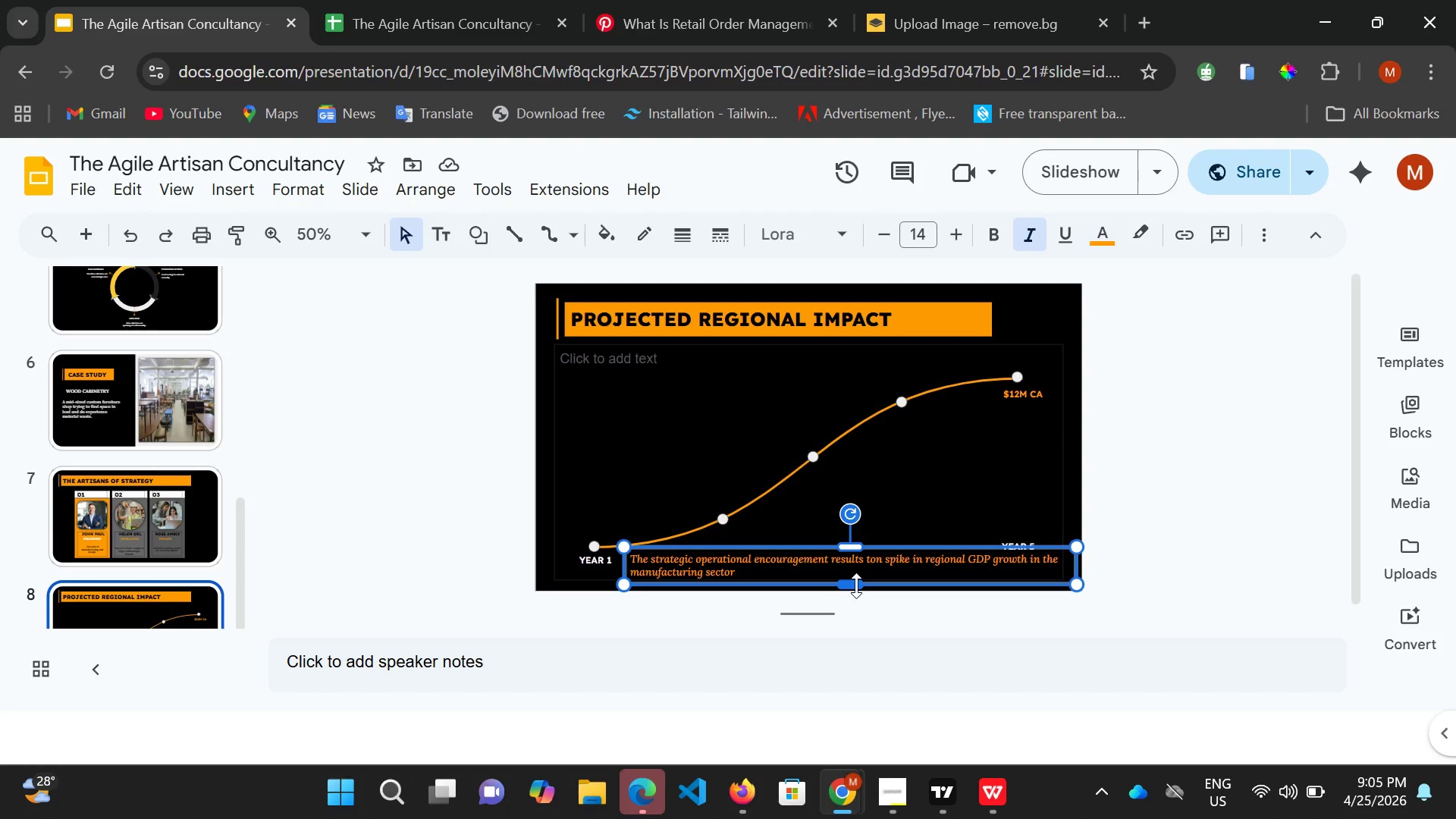 
left_click([856, 585])
 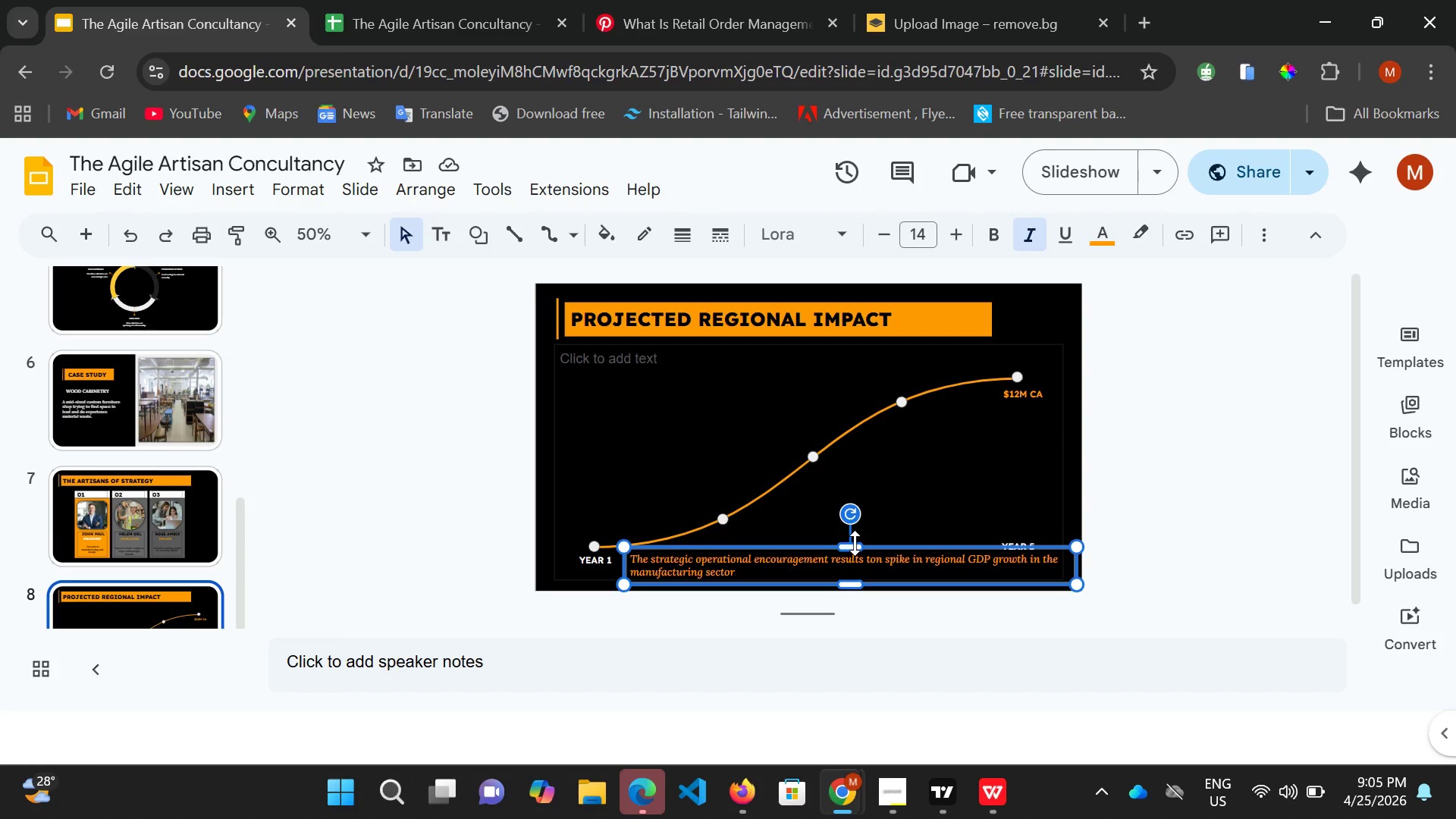 
key(Control+ControlRight)
 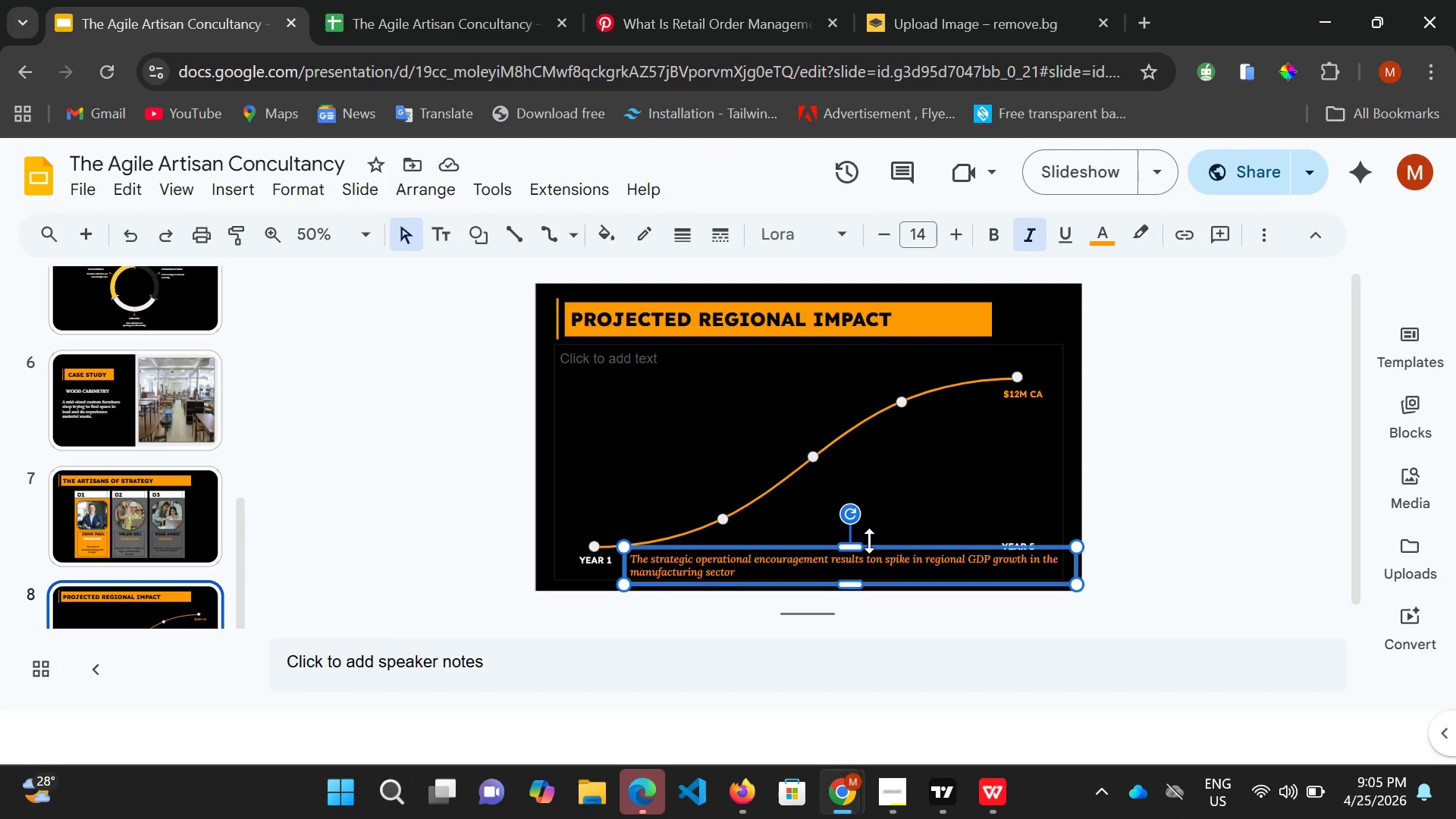 
key(Control+ControlRight)
 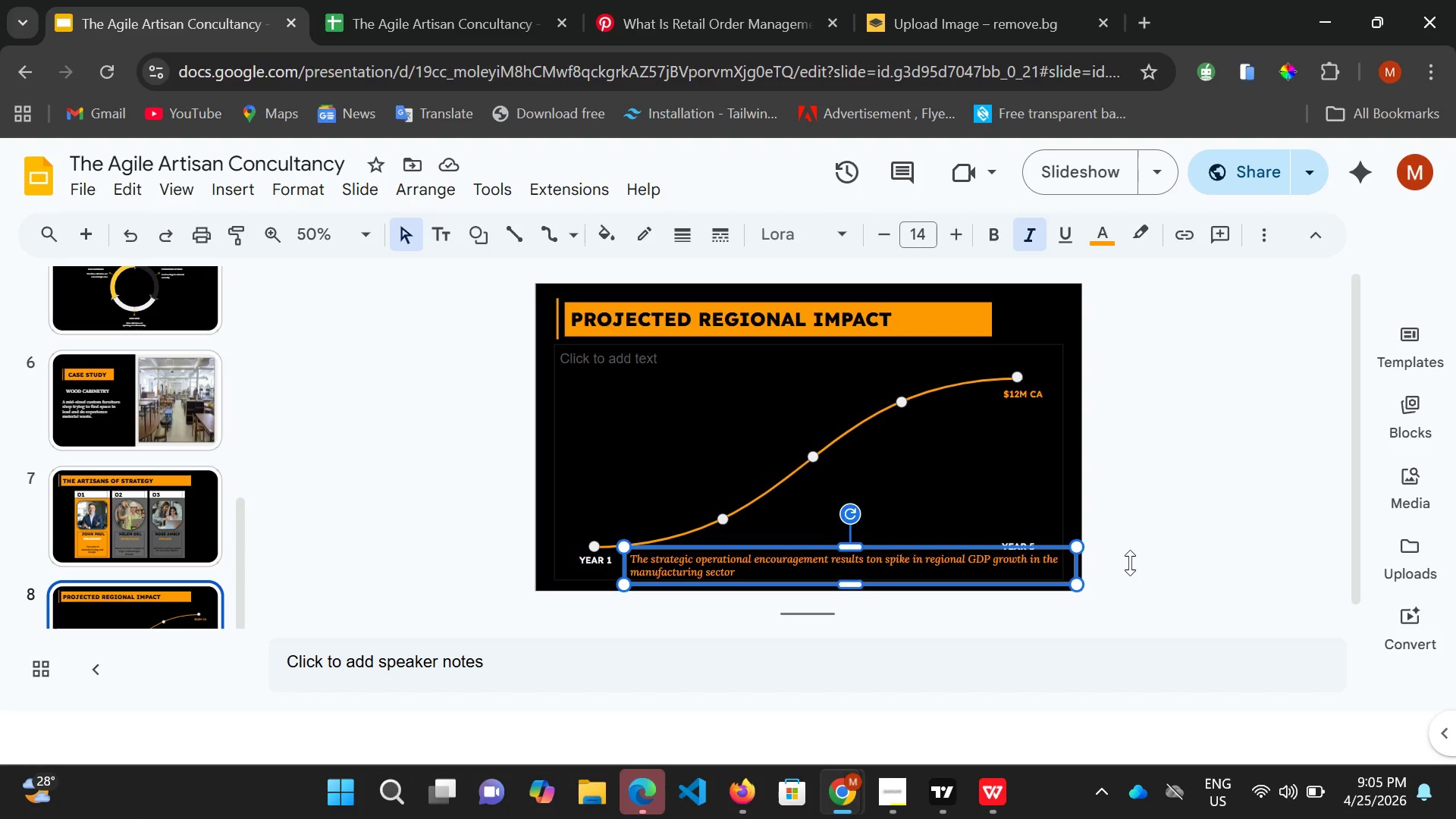 
key(ArrowLeft)
 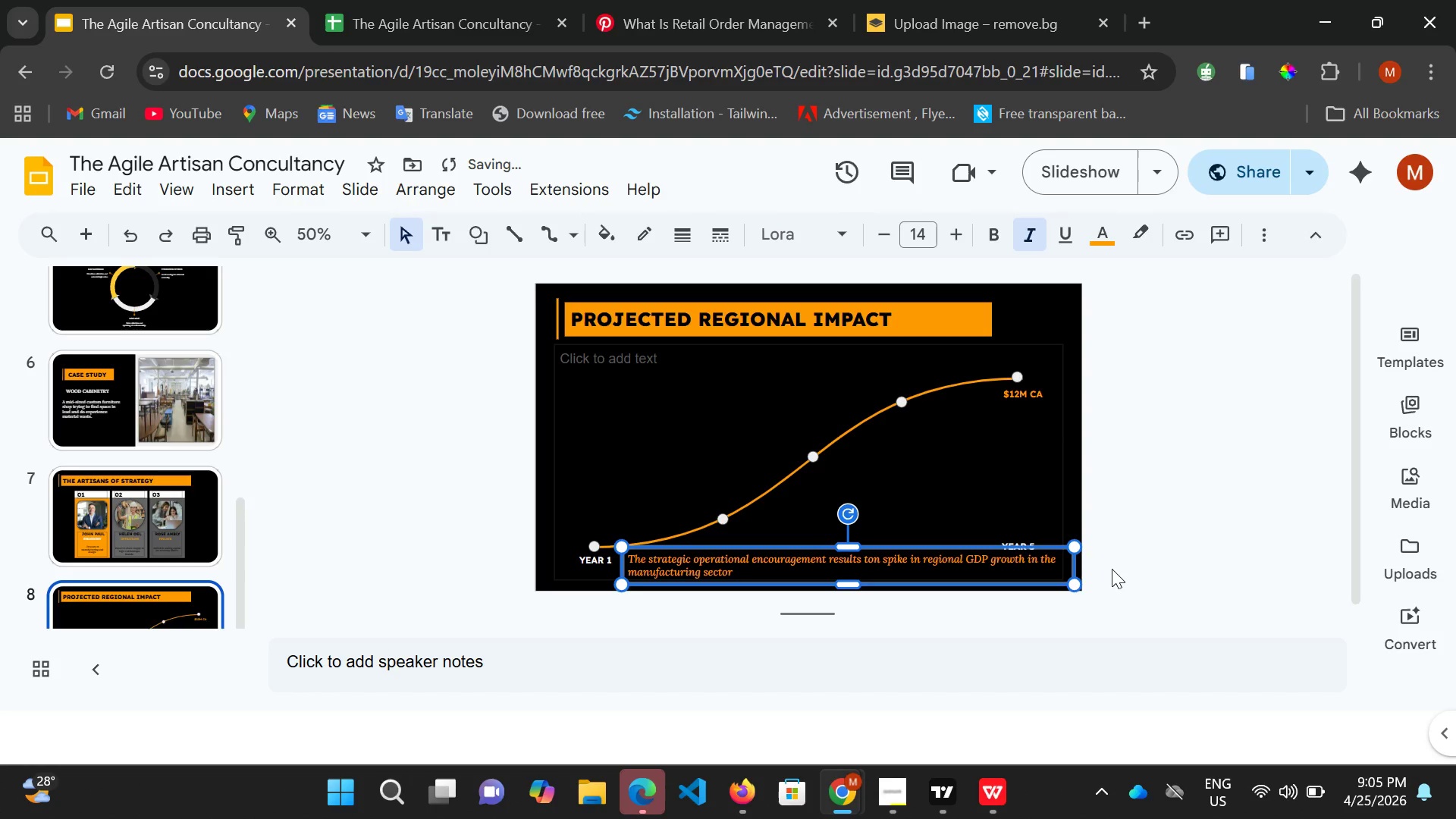 
key(ArrowLeft)
 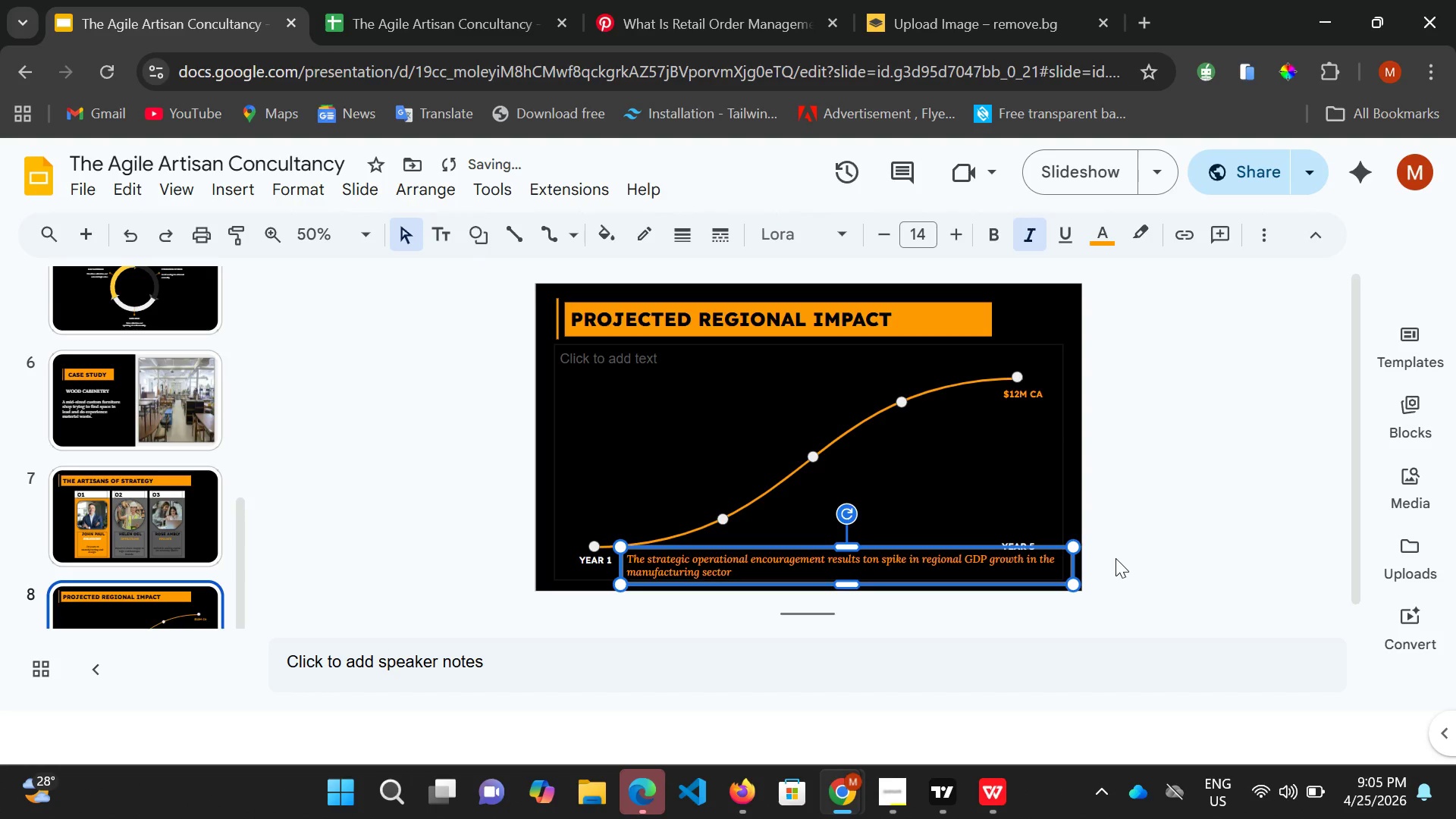 
hold_key(key=ArrowLeft, duration=0.8)
 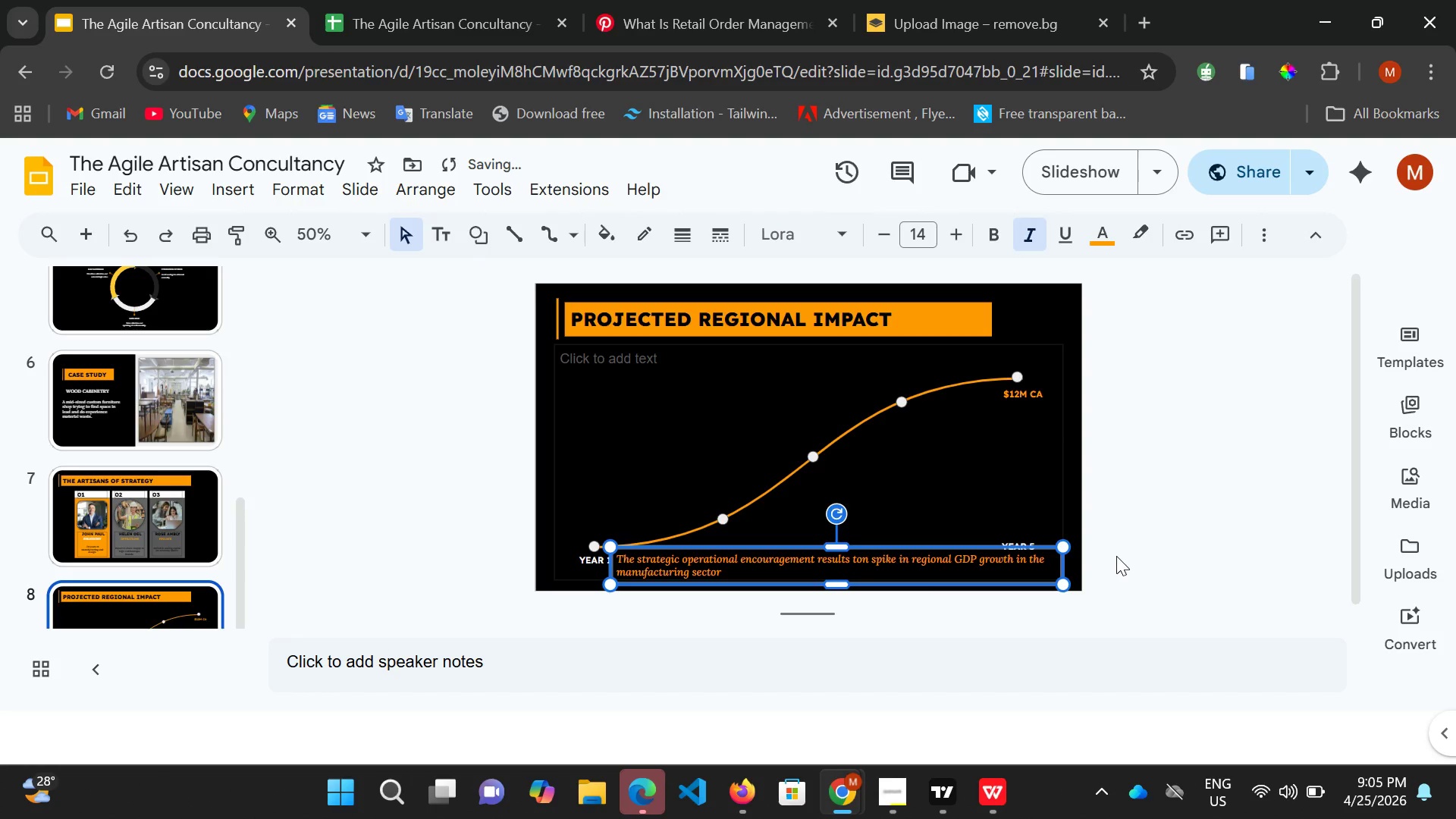 
key(ArrowLeft)
 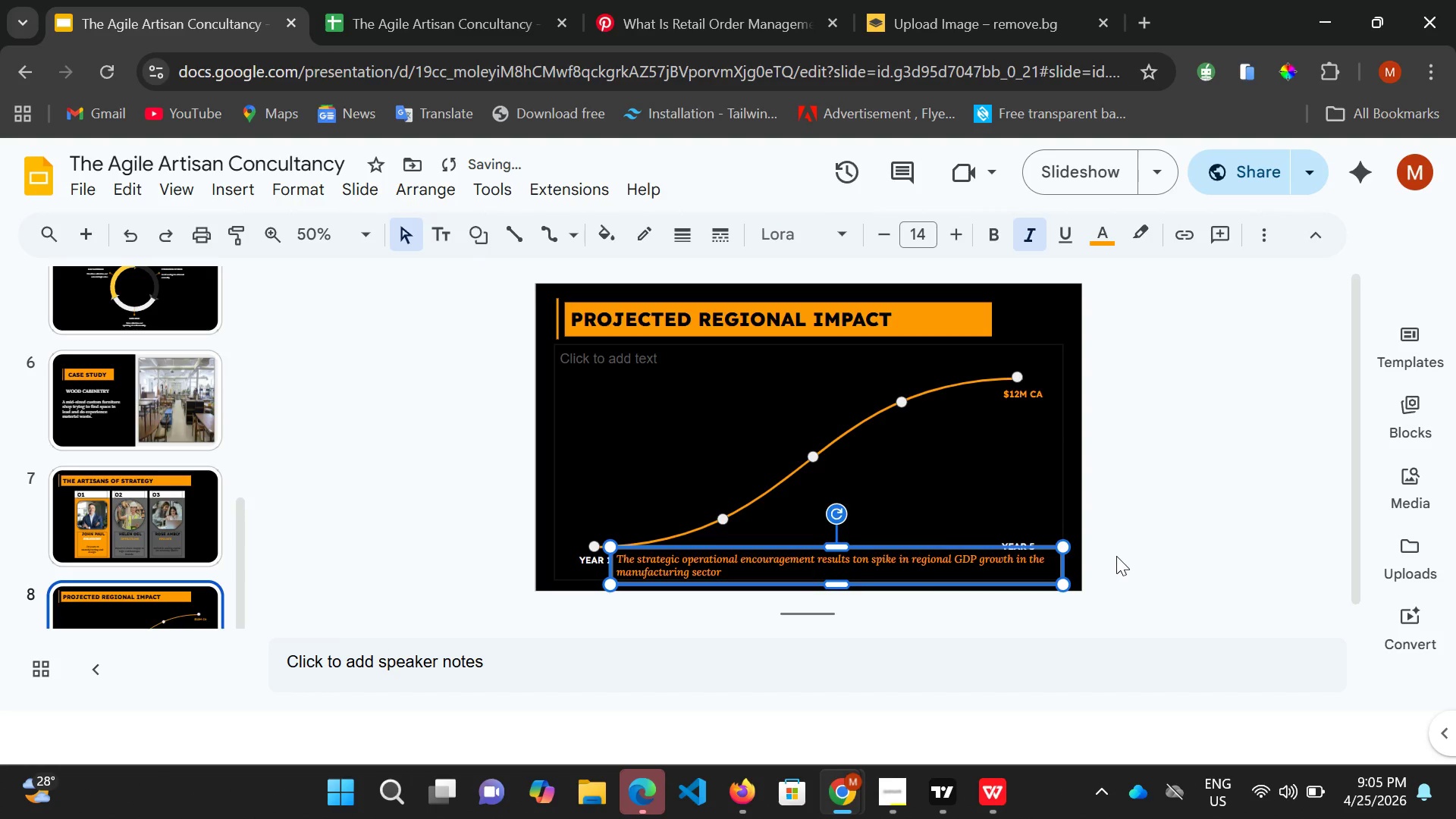 
key(ArrowDown)
 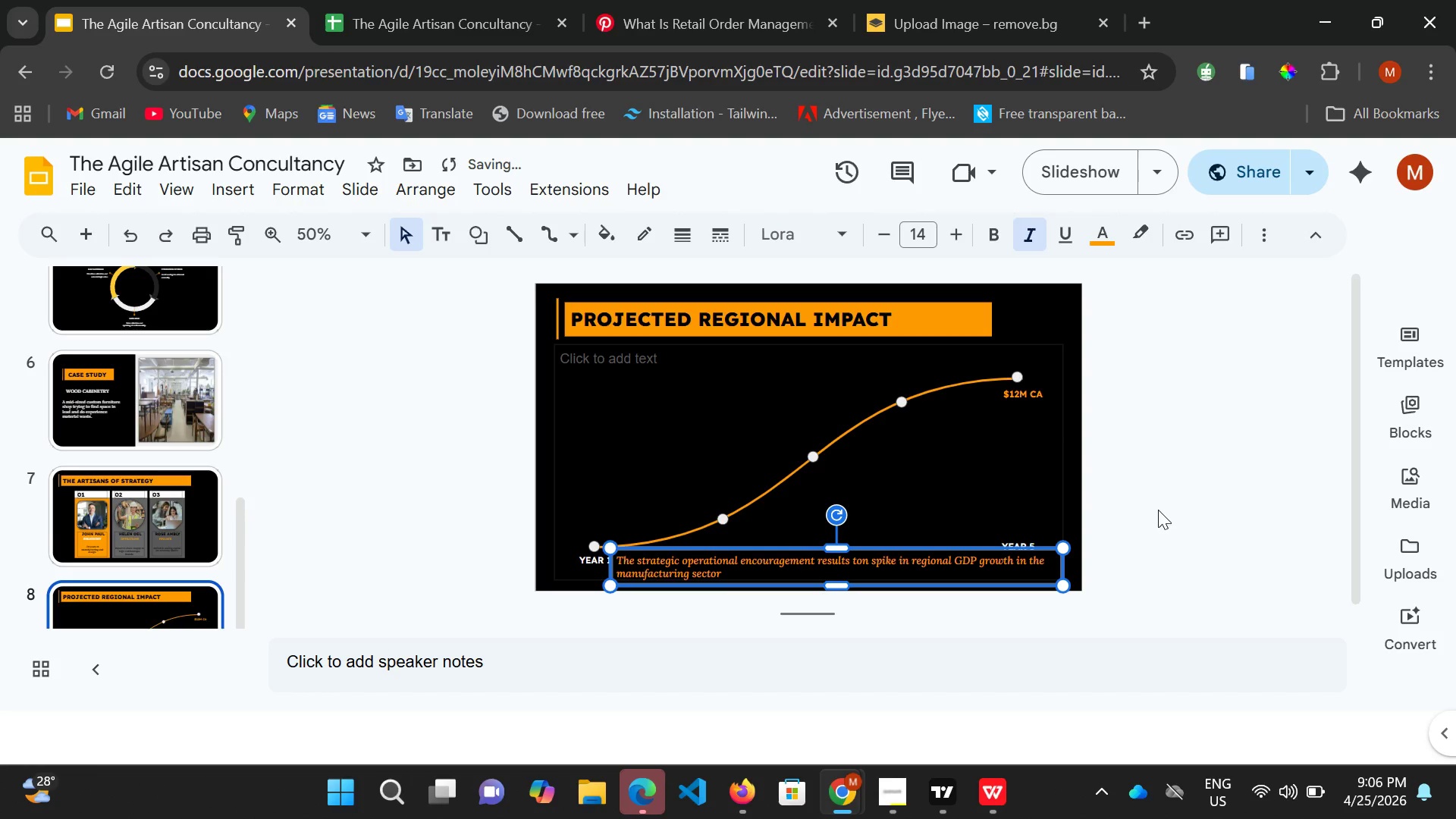 
left_click([1172, 489])
 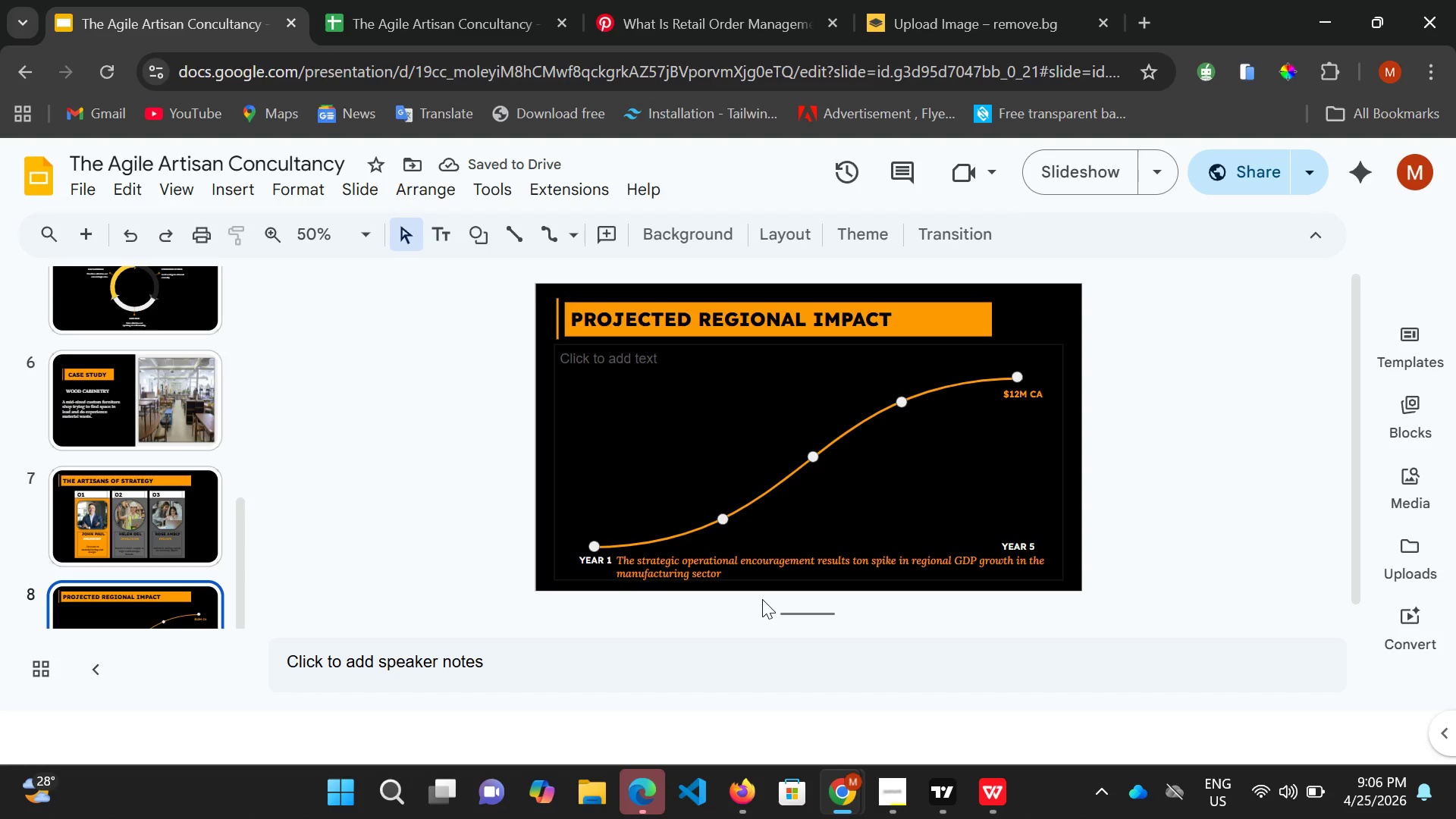 
left_click([783, 561])
 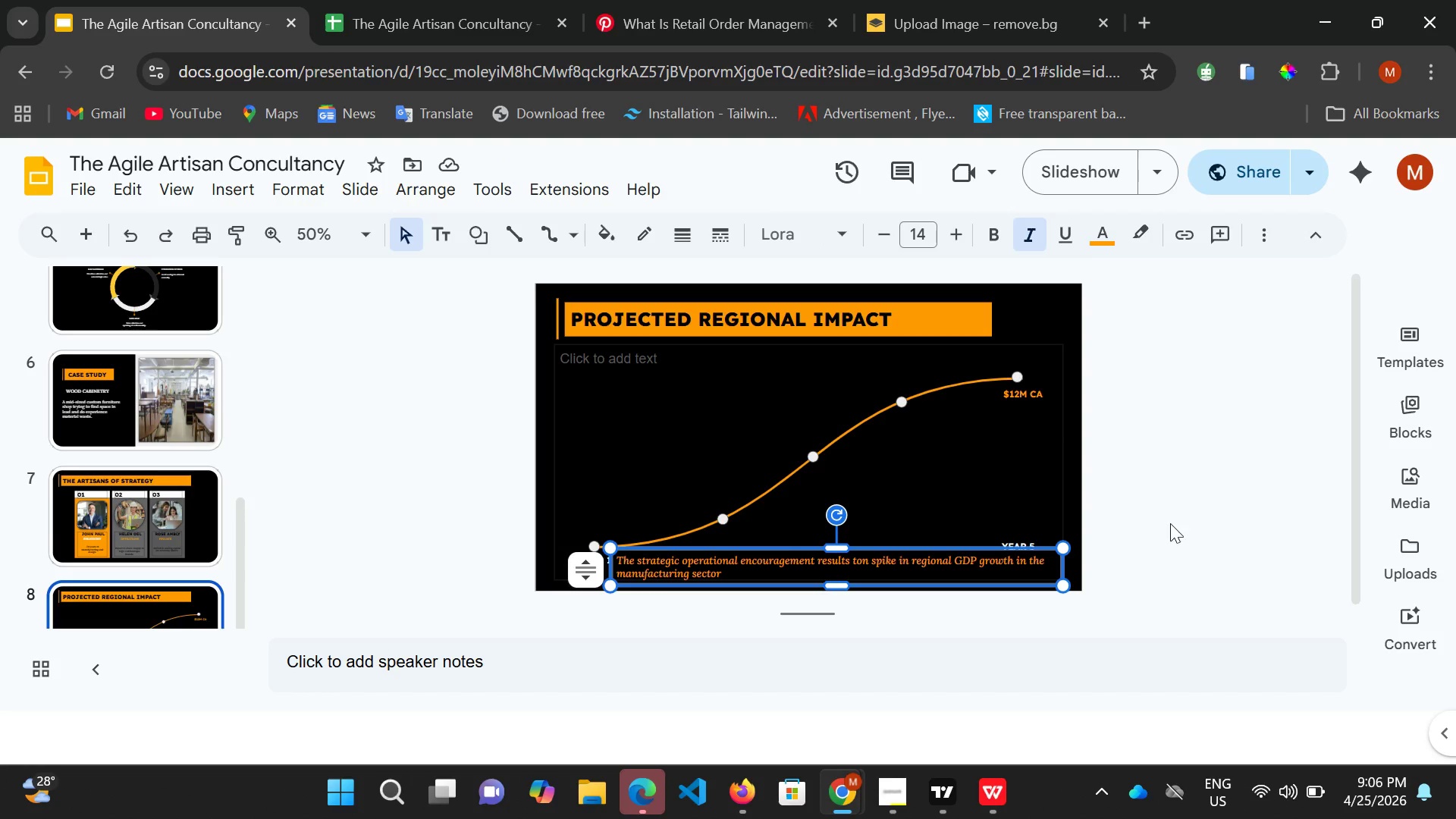 
key(ArrowRight)
 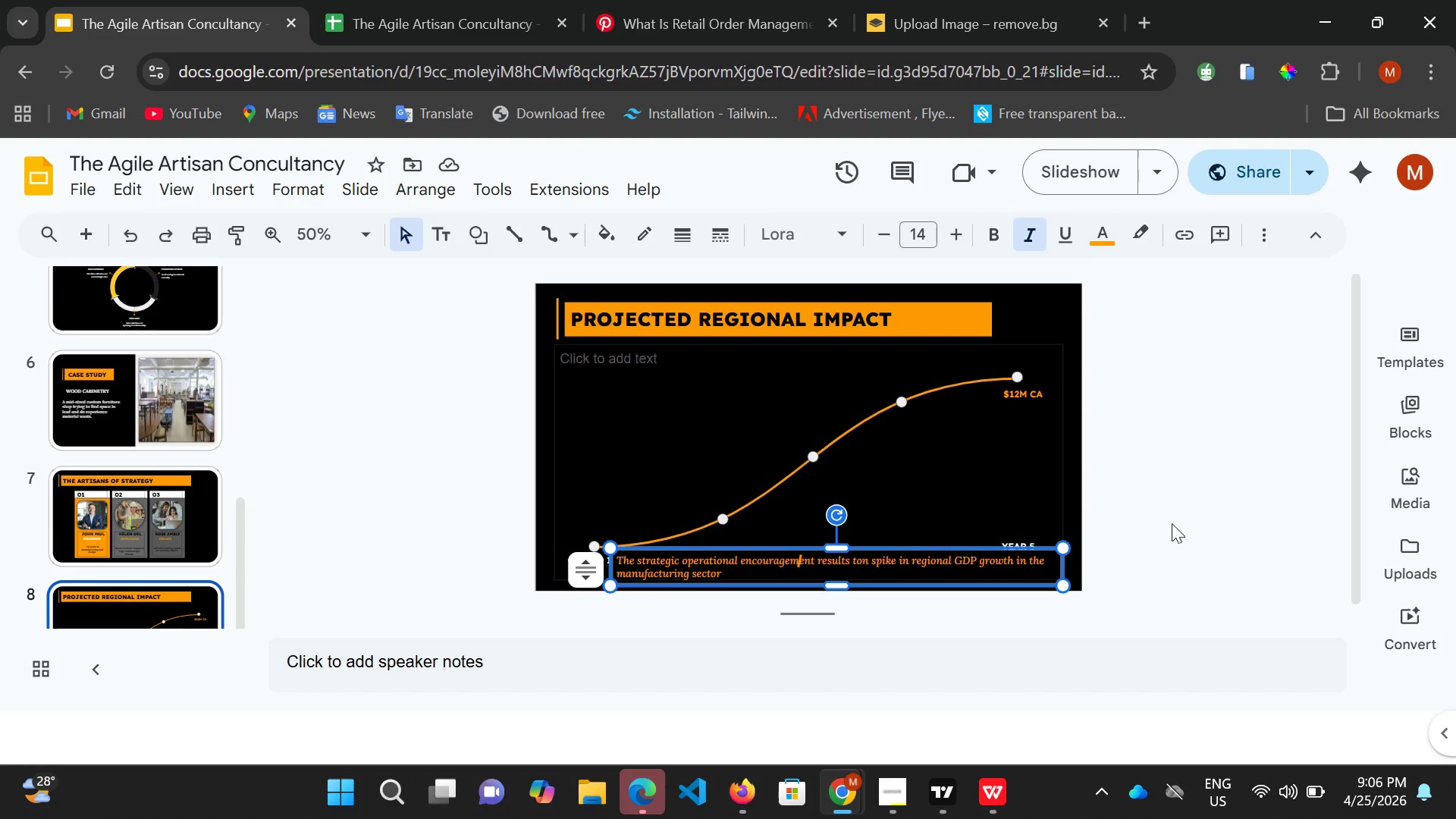 
key(ArrowRight)
 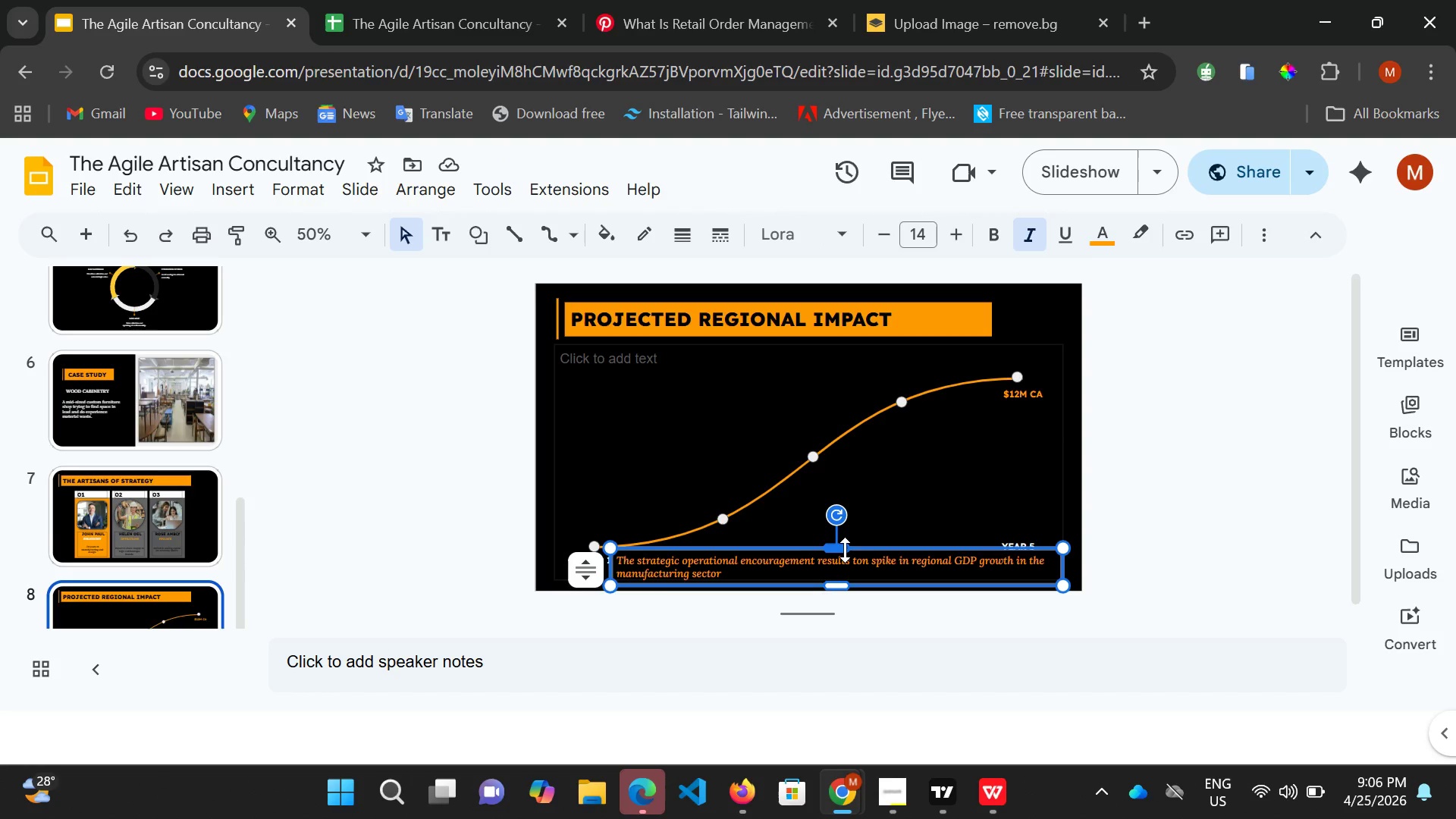 
left_click([844, 549])
 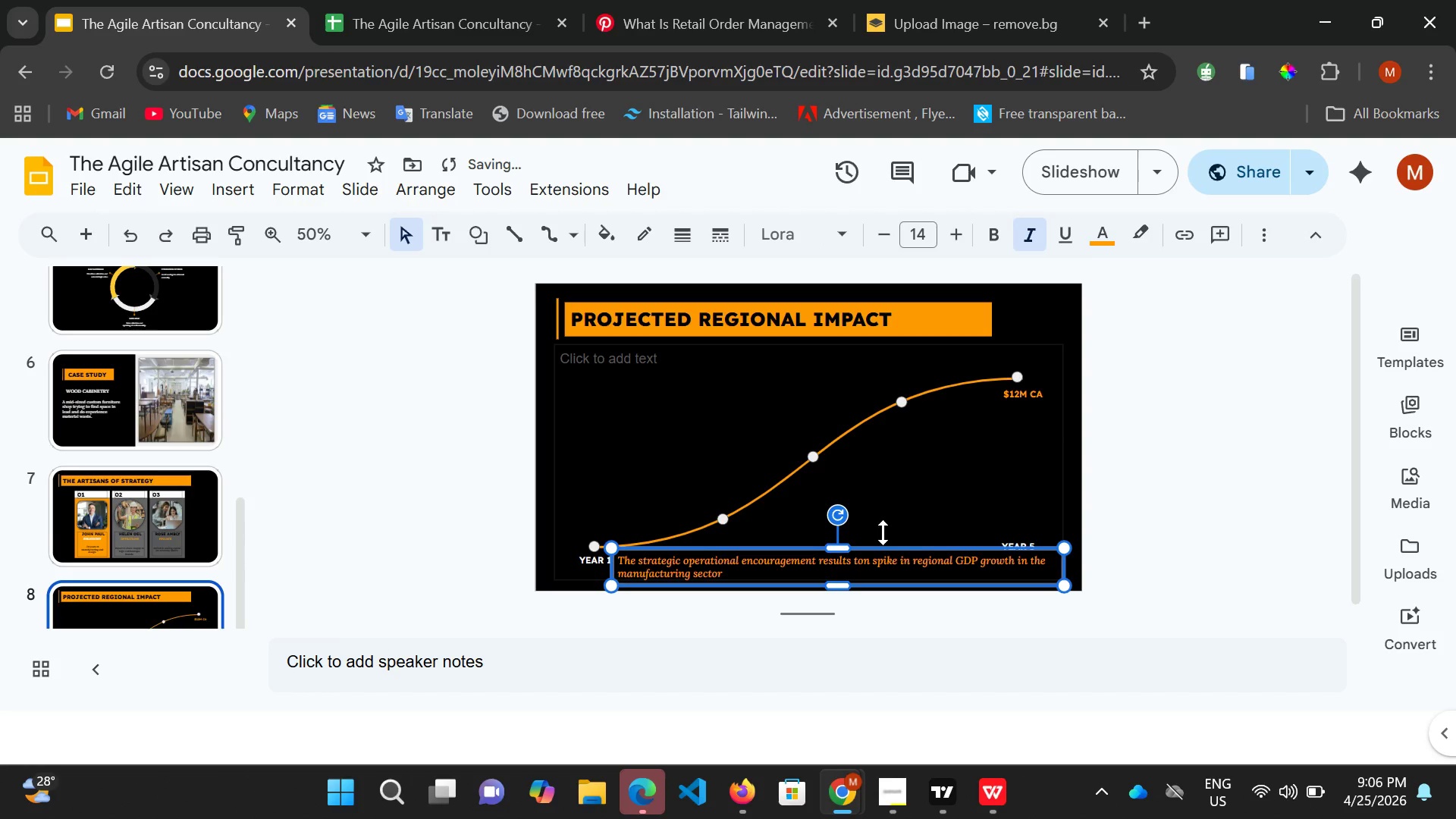 
key(ArrowRight)
 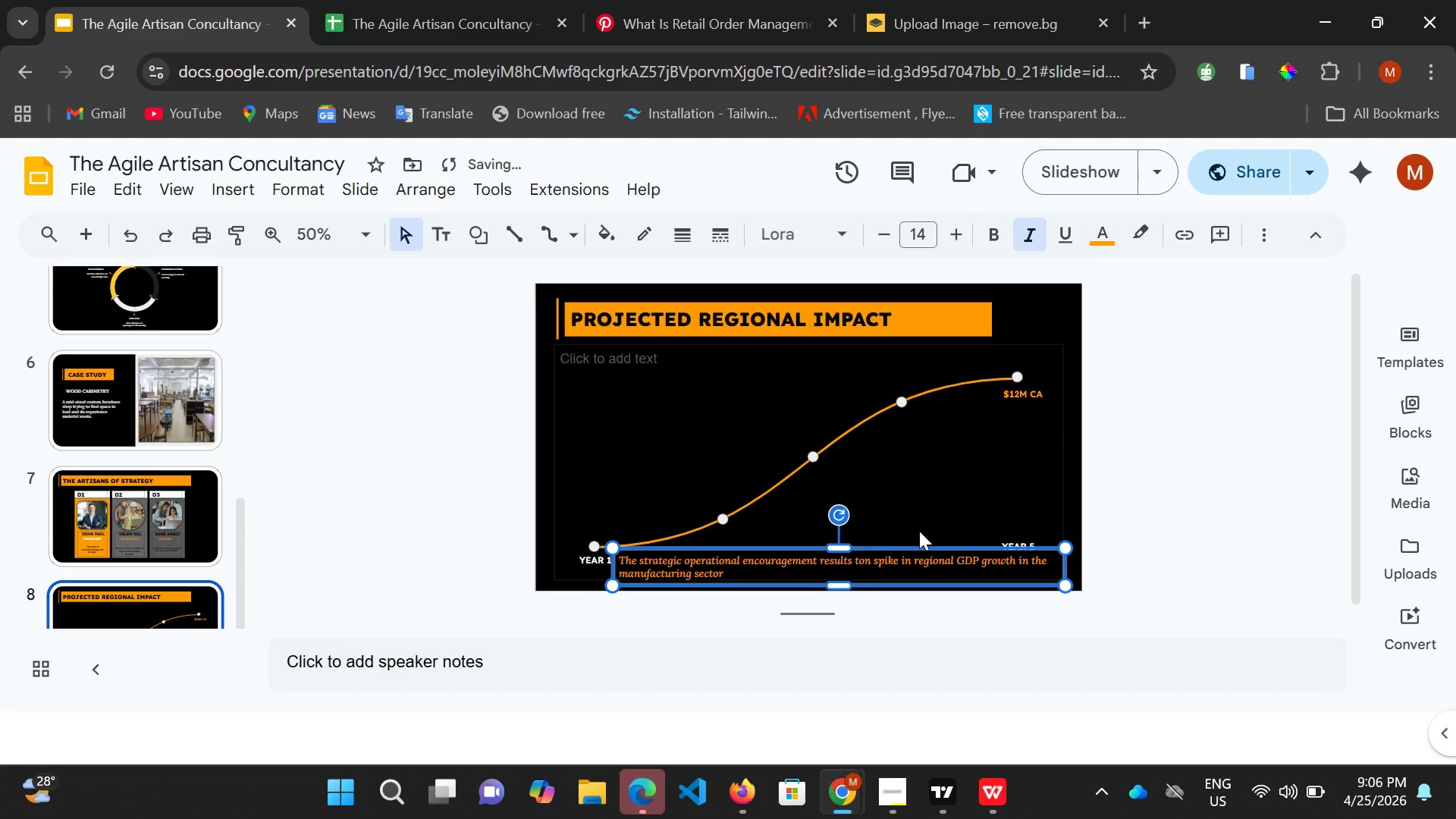 
key(ArrowRight)
 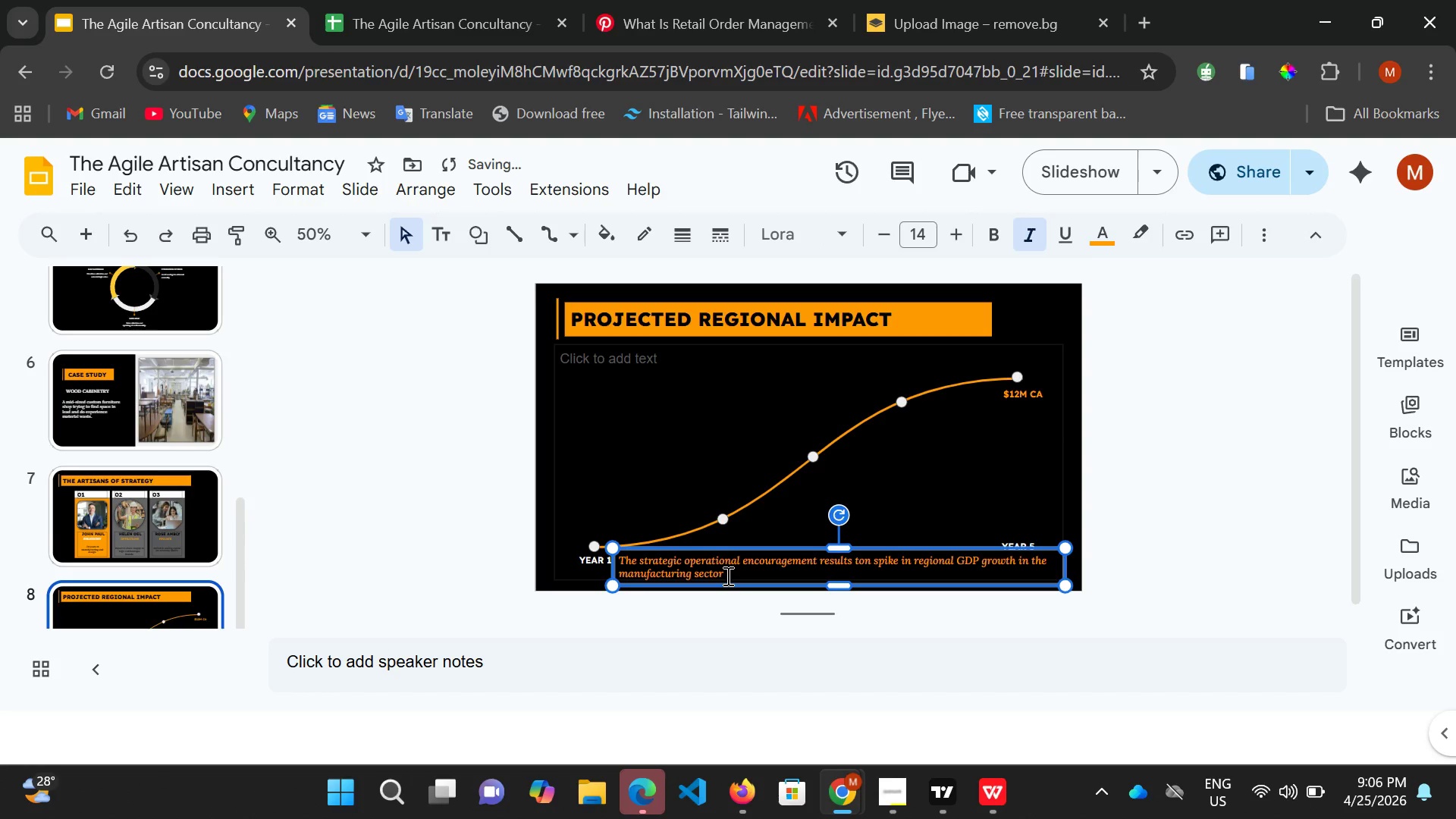 
left_click([727, 578])
 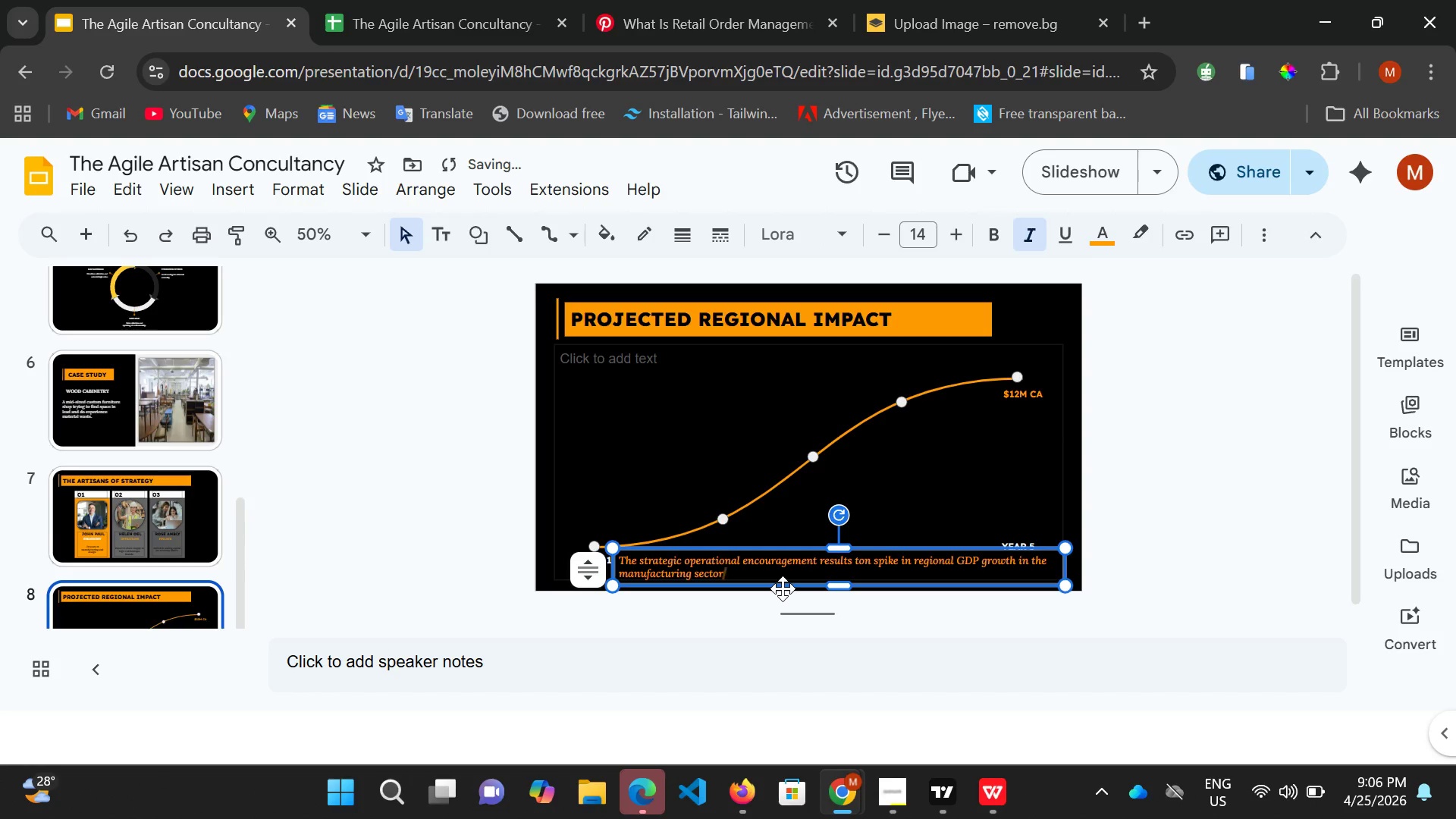 
key(Period)
 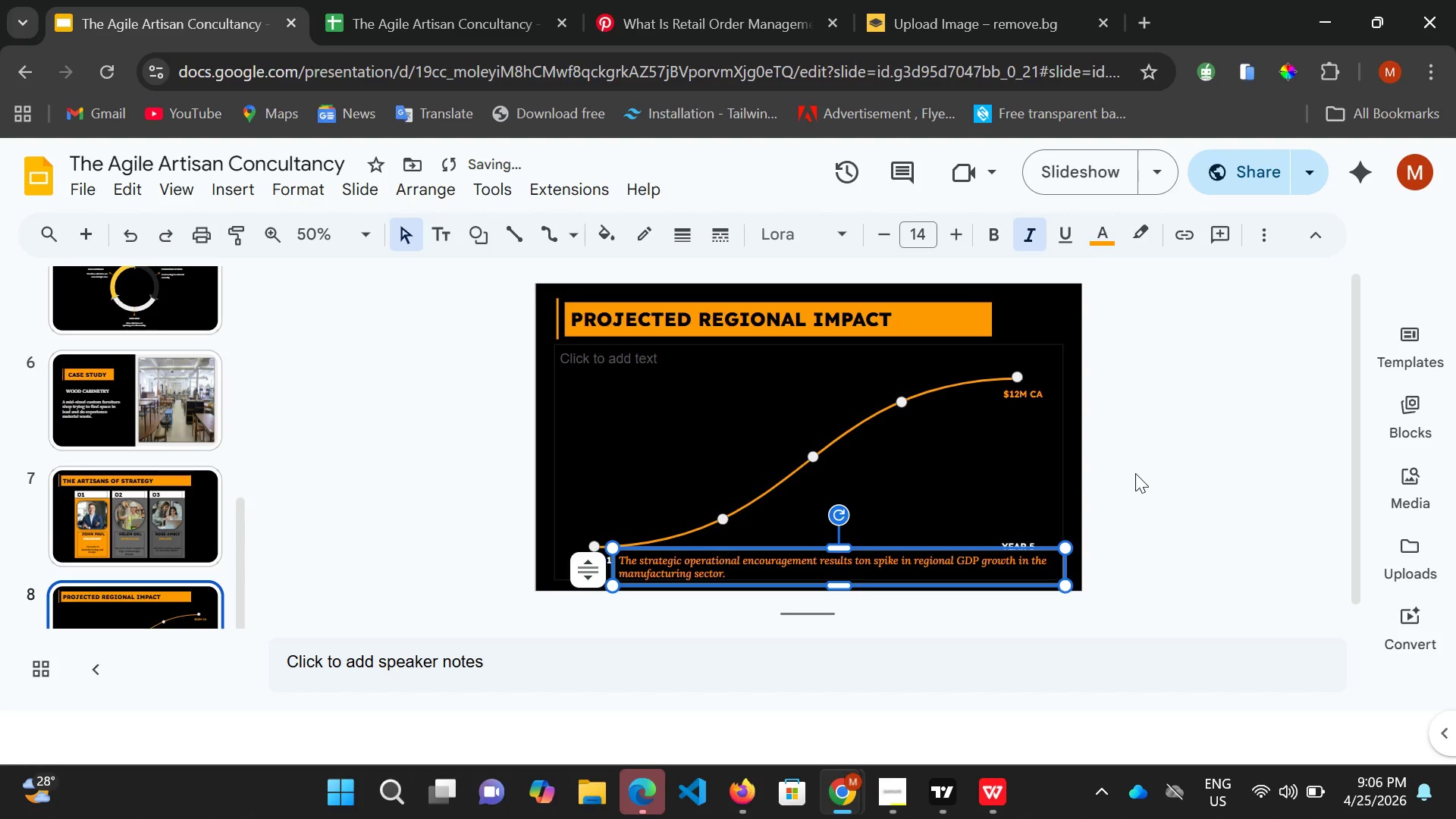 
left_click([1135, 473])
 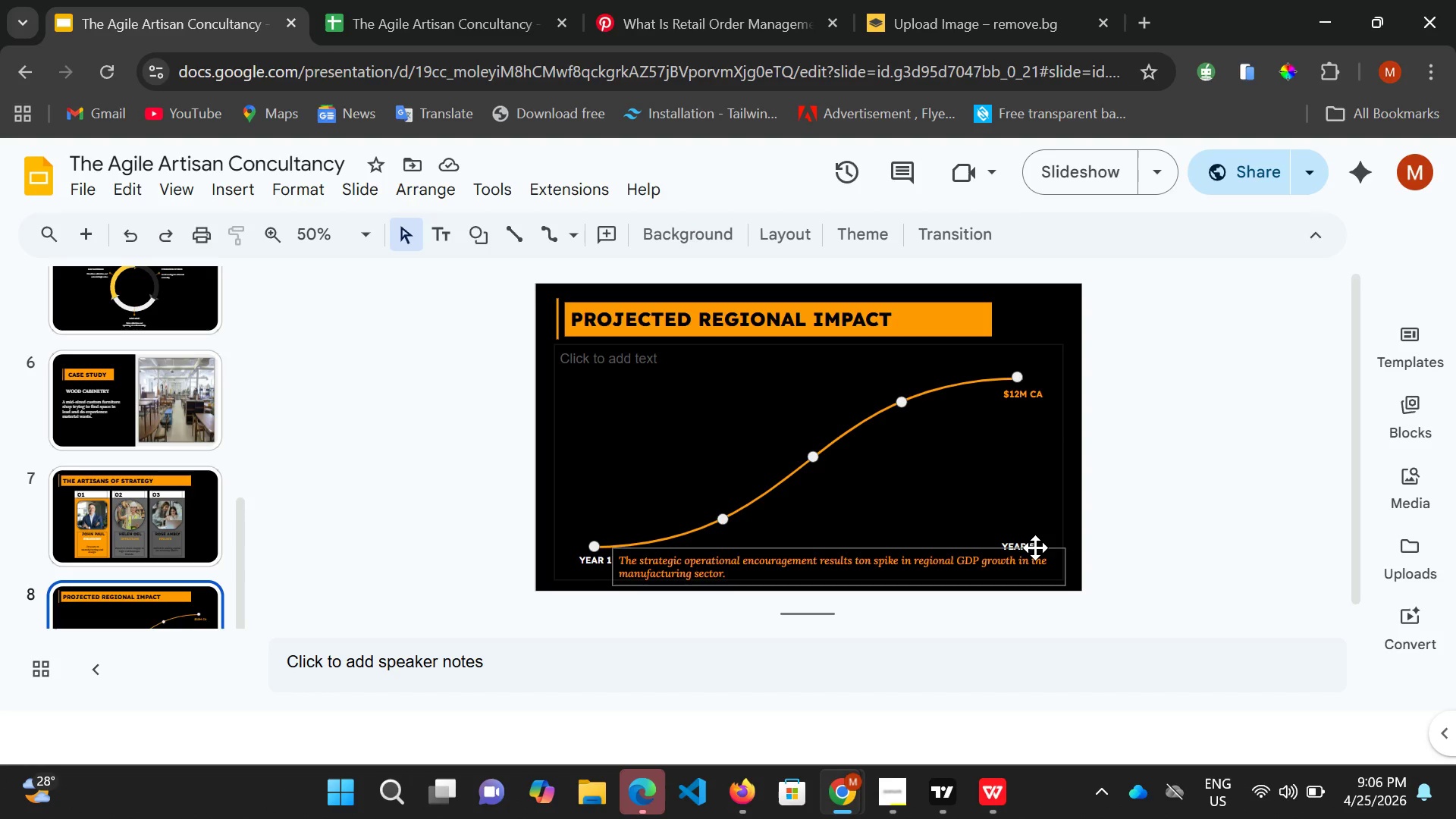 
wait(6.41)
 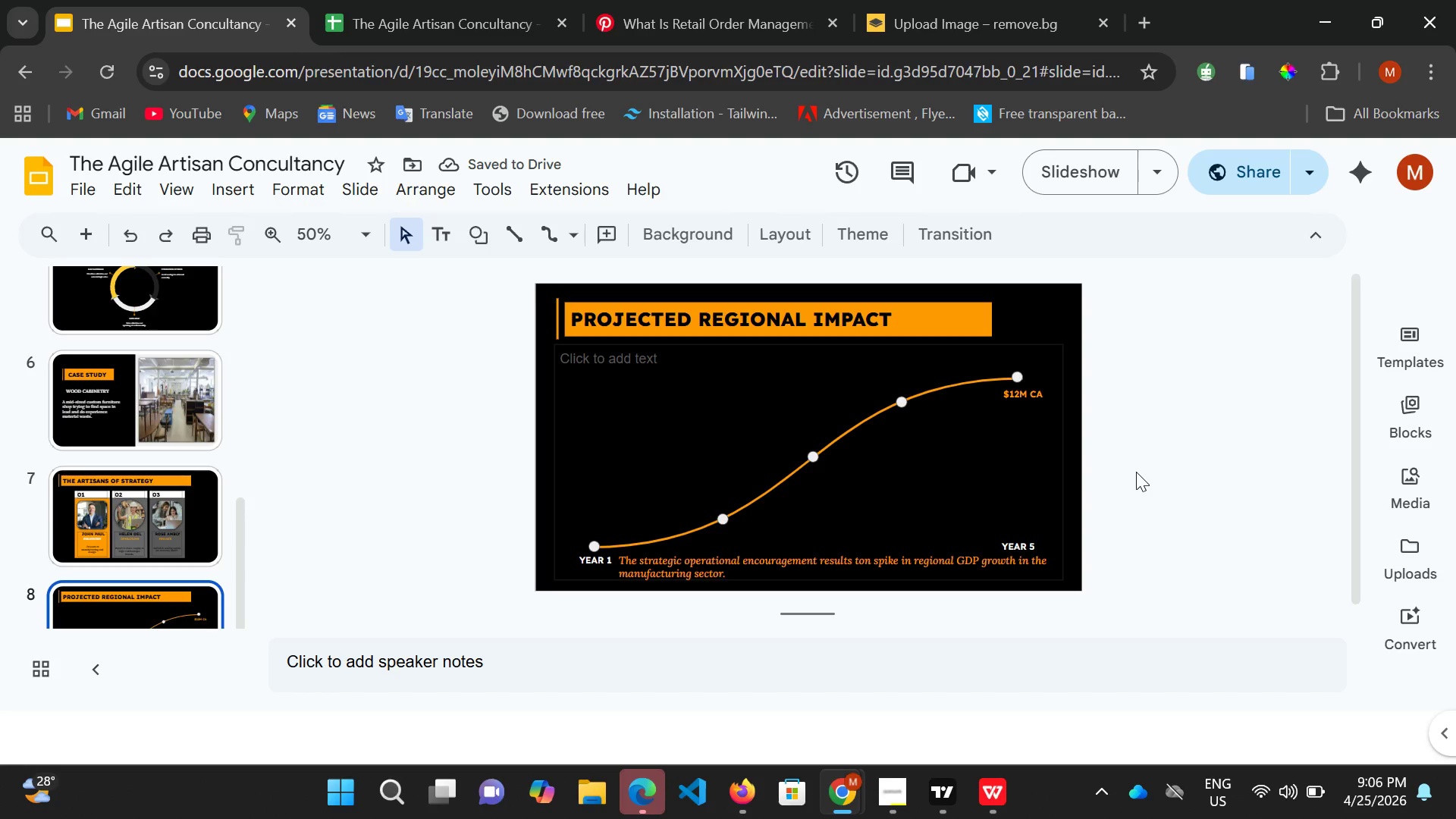 
left_click([1025, 544])
 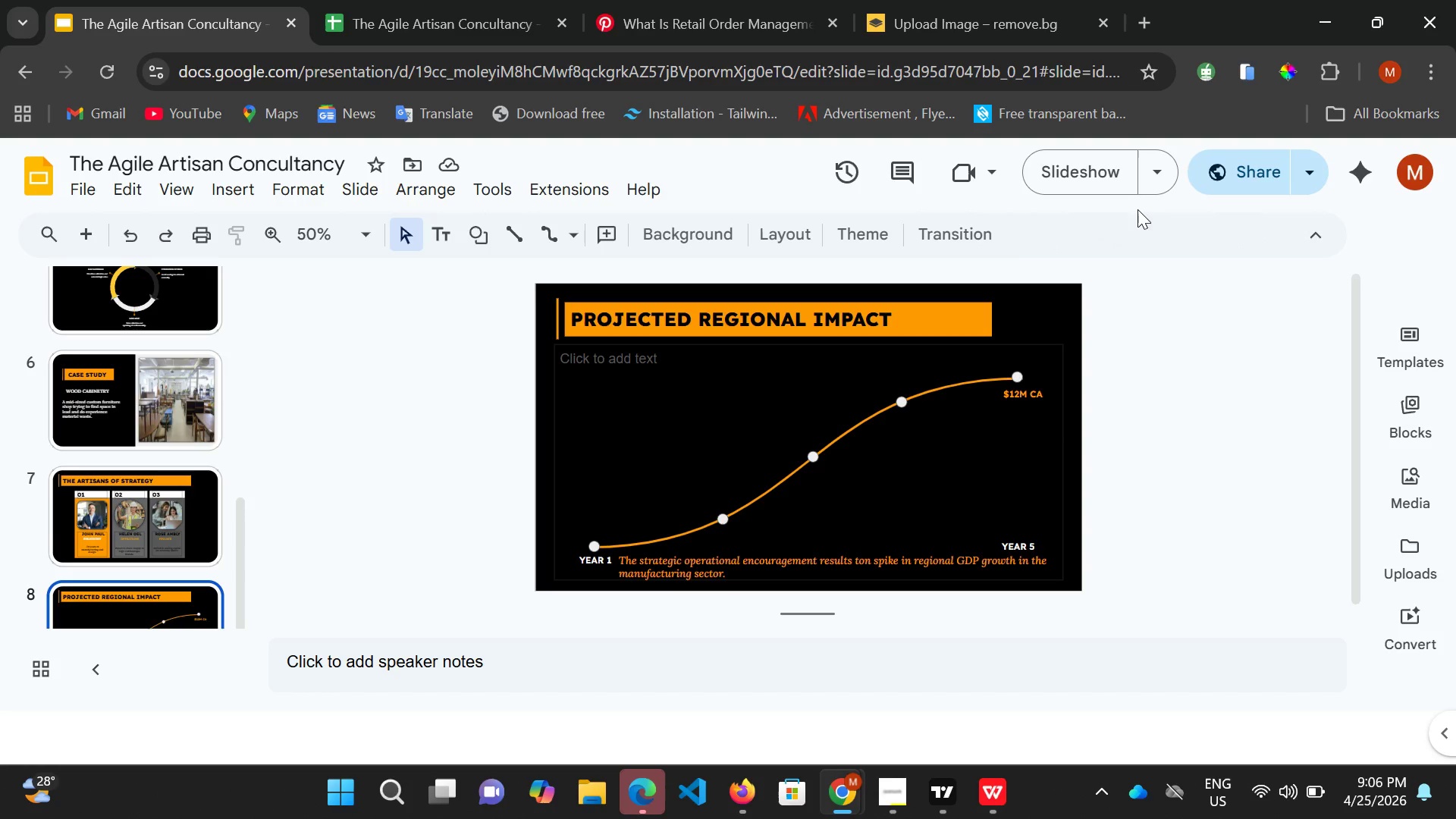 
left_click([1095, 159])
 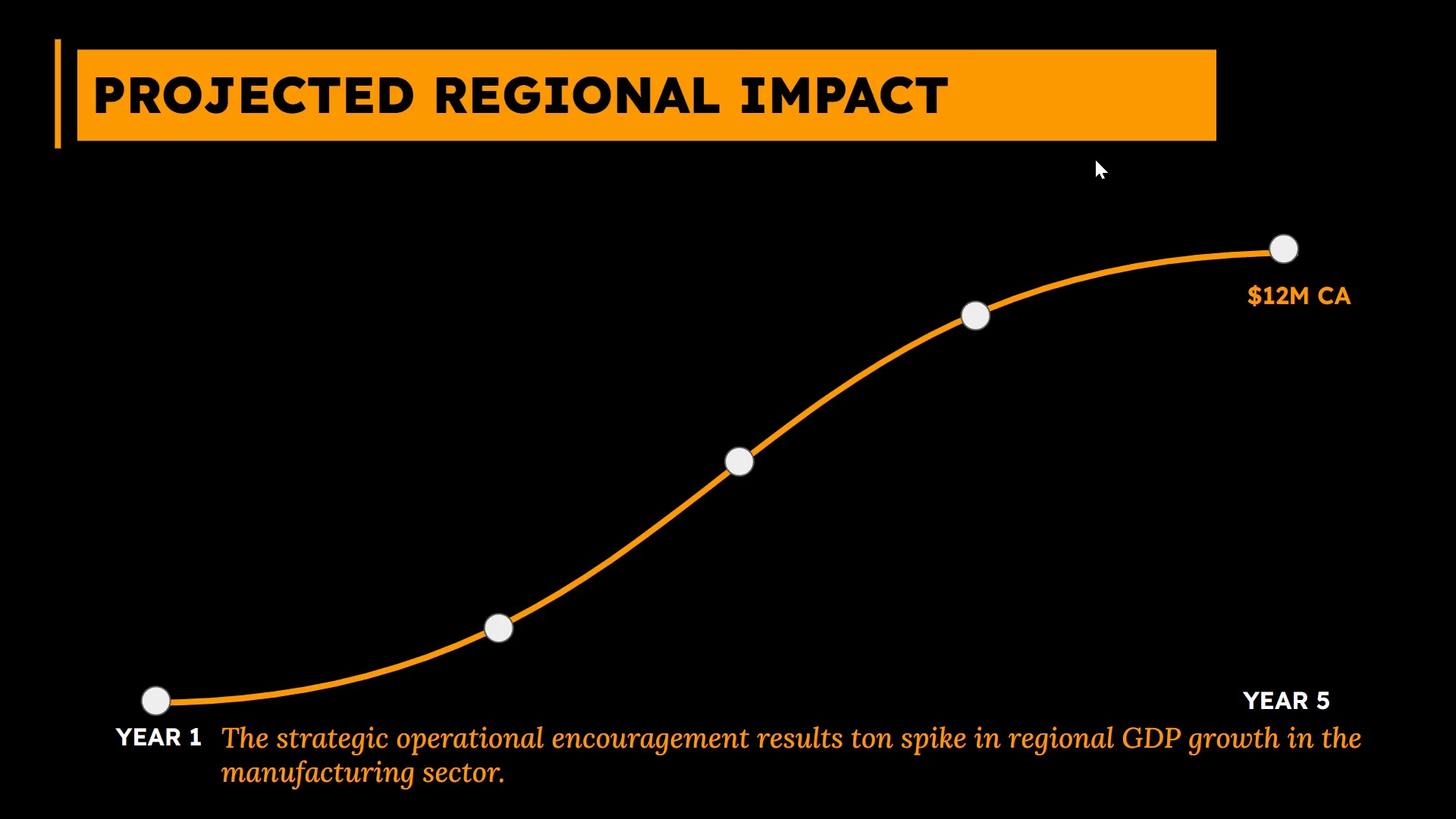 
wait(12.83)
 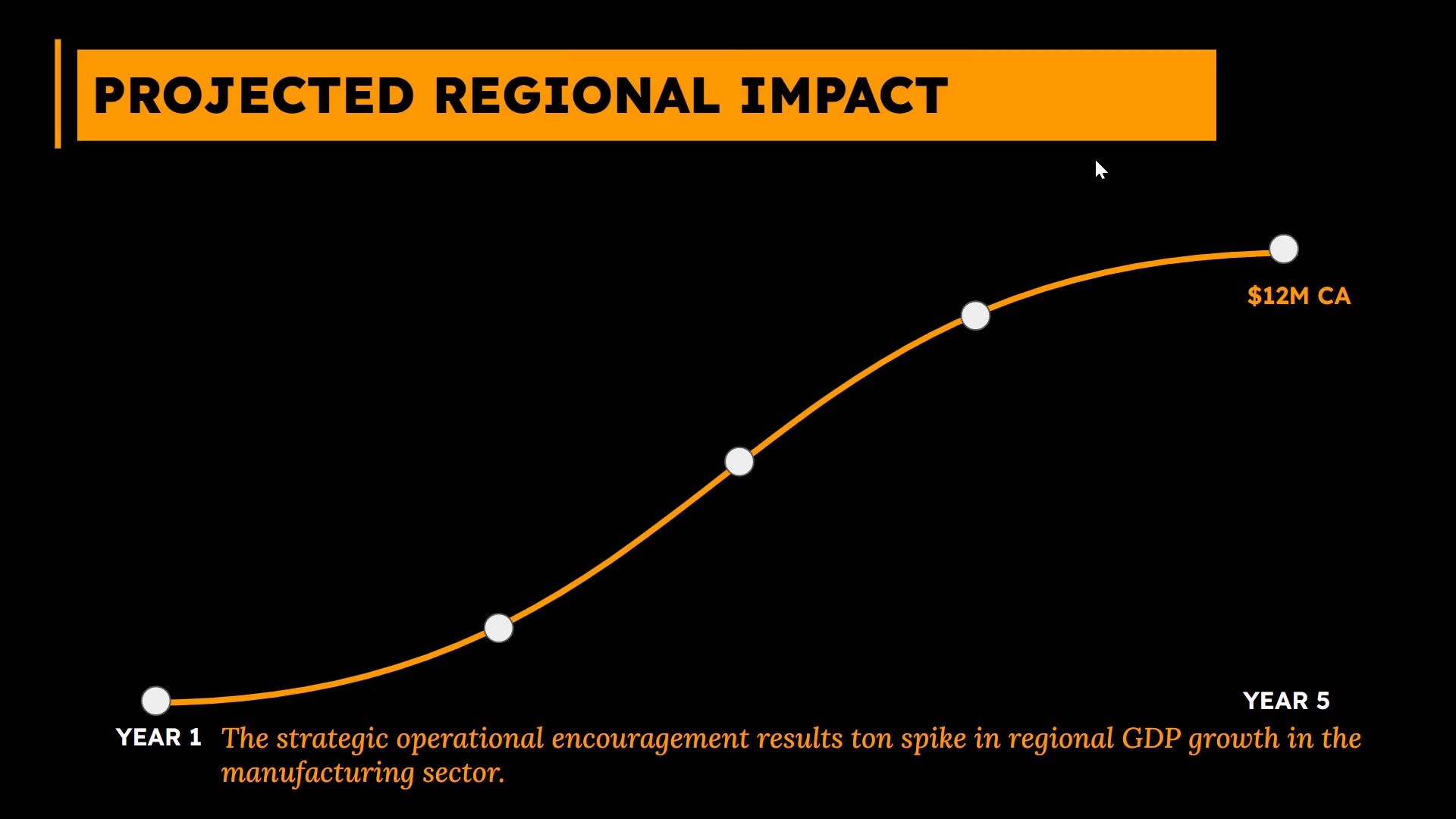 
key(Space)
 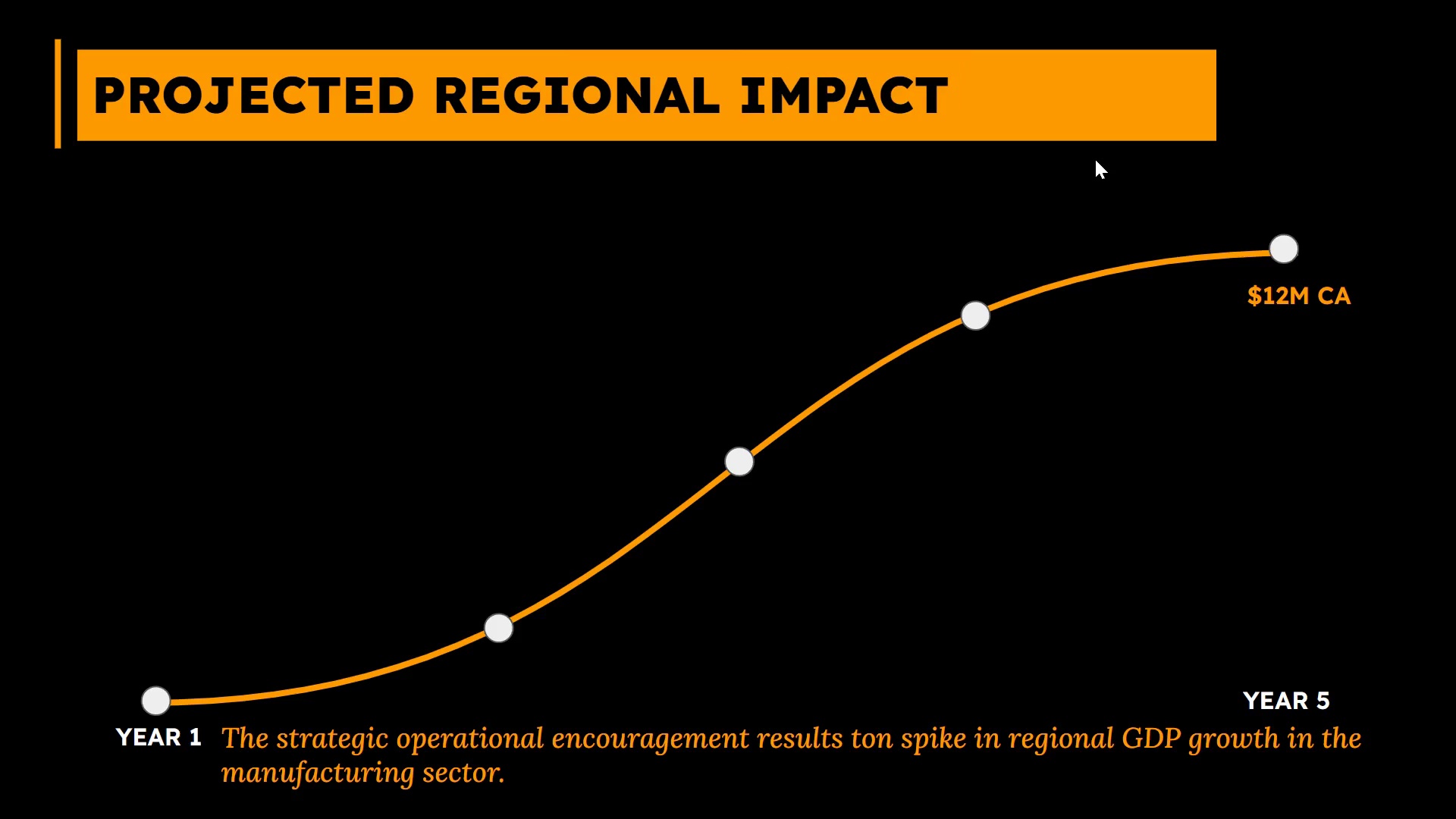 
key(Escape)
 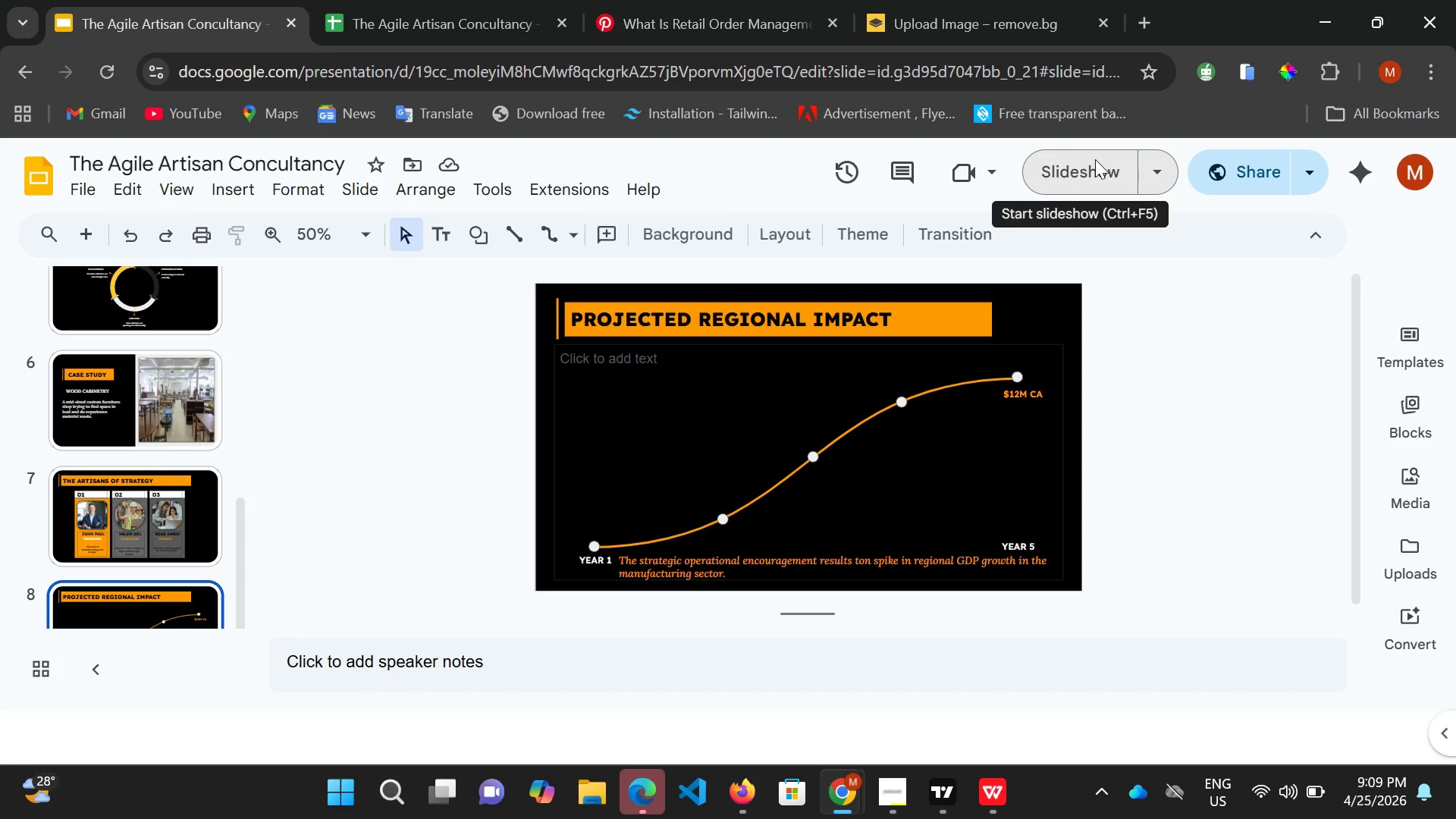 
wait(185.25)
 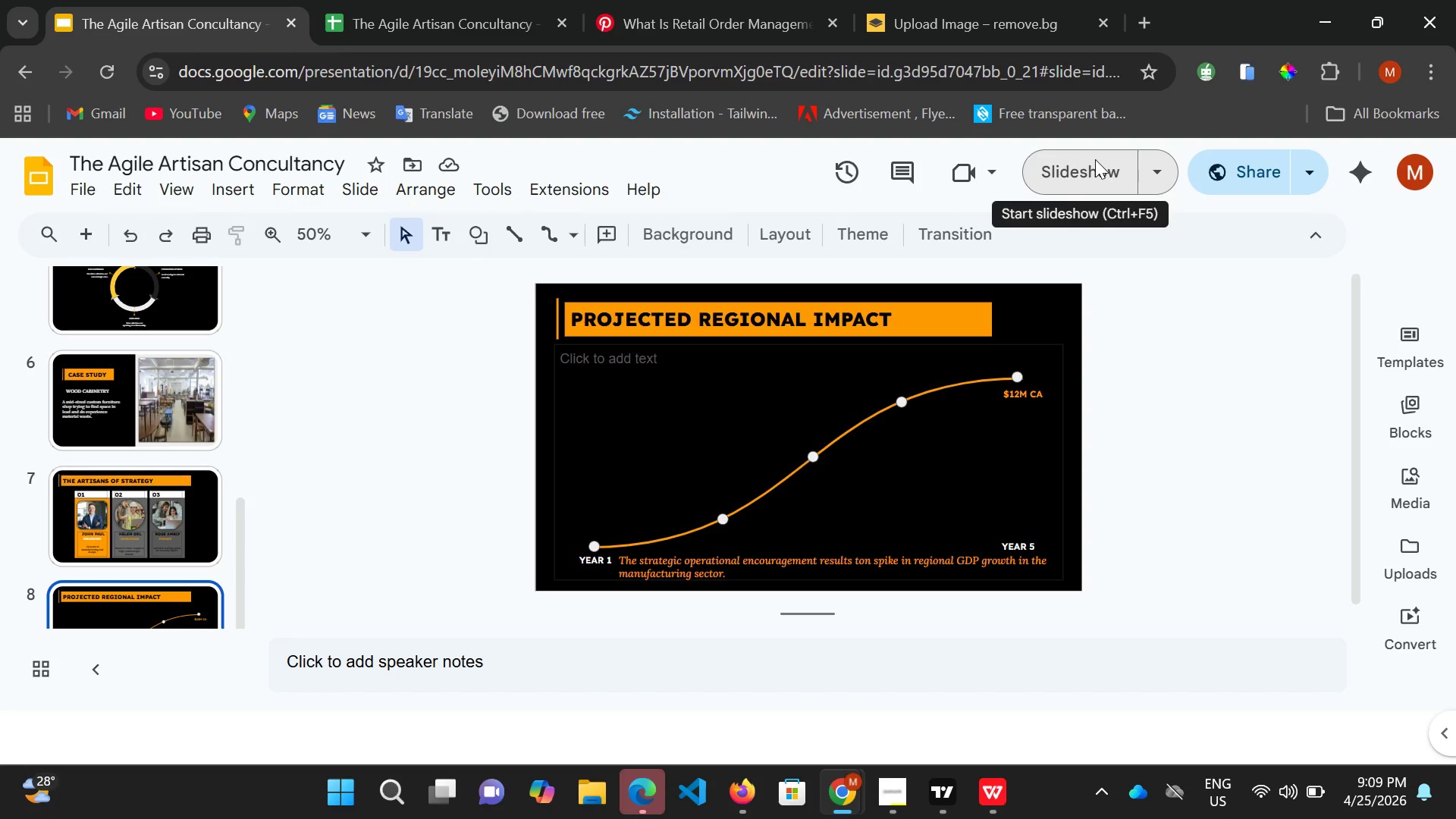 
scroll: coordinate [686, 388], scroll_direction: down, amount: 3.0
 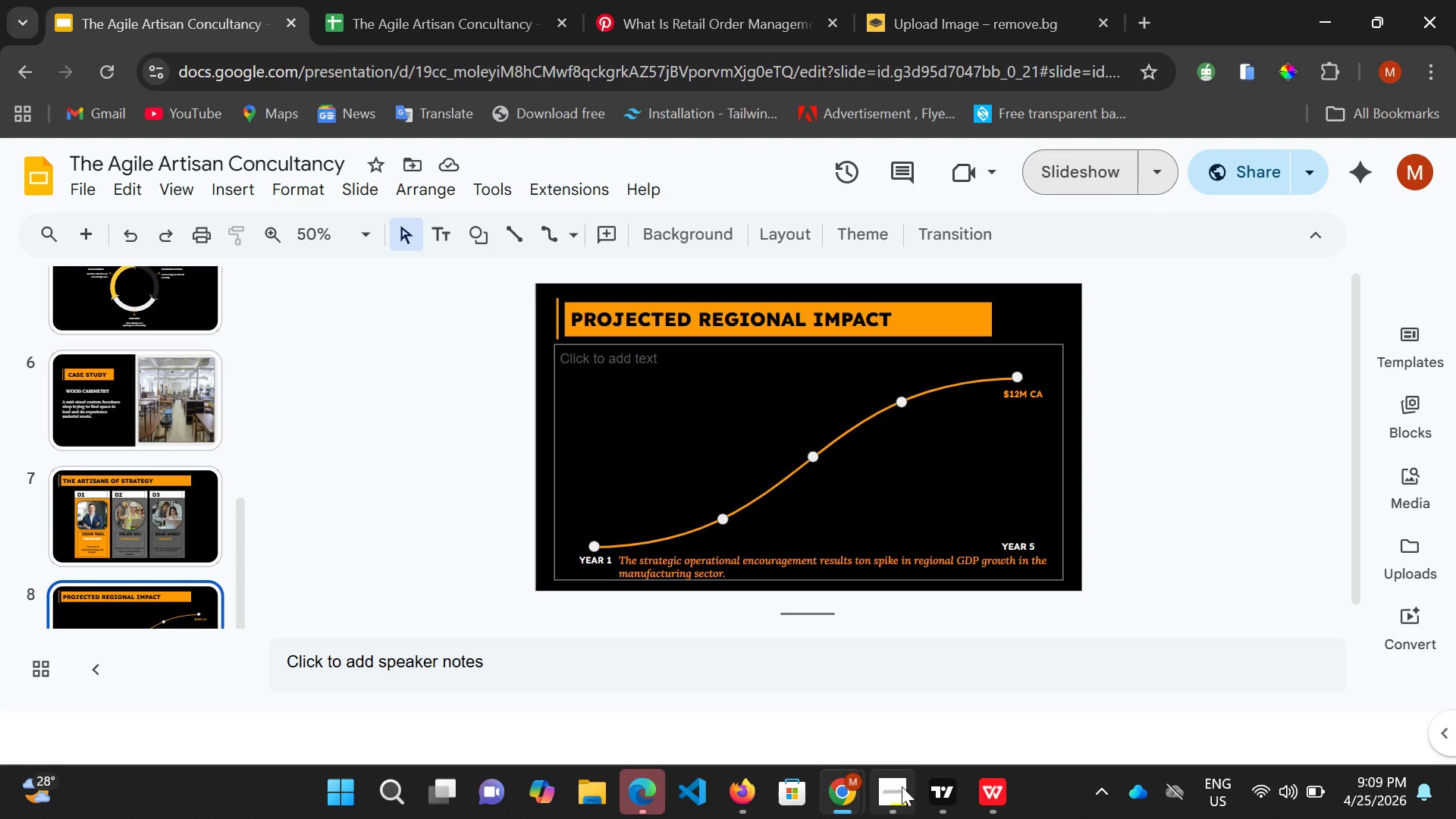 
left_click([902, 787])